 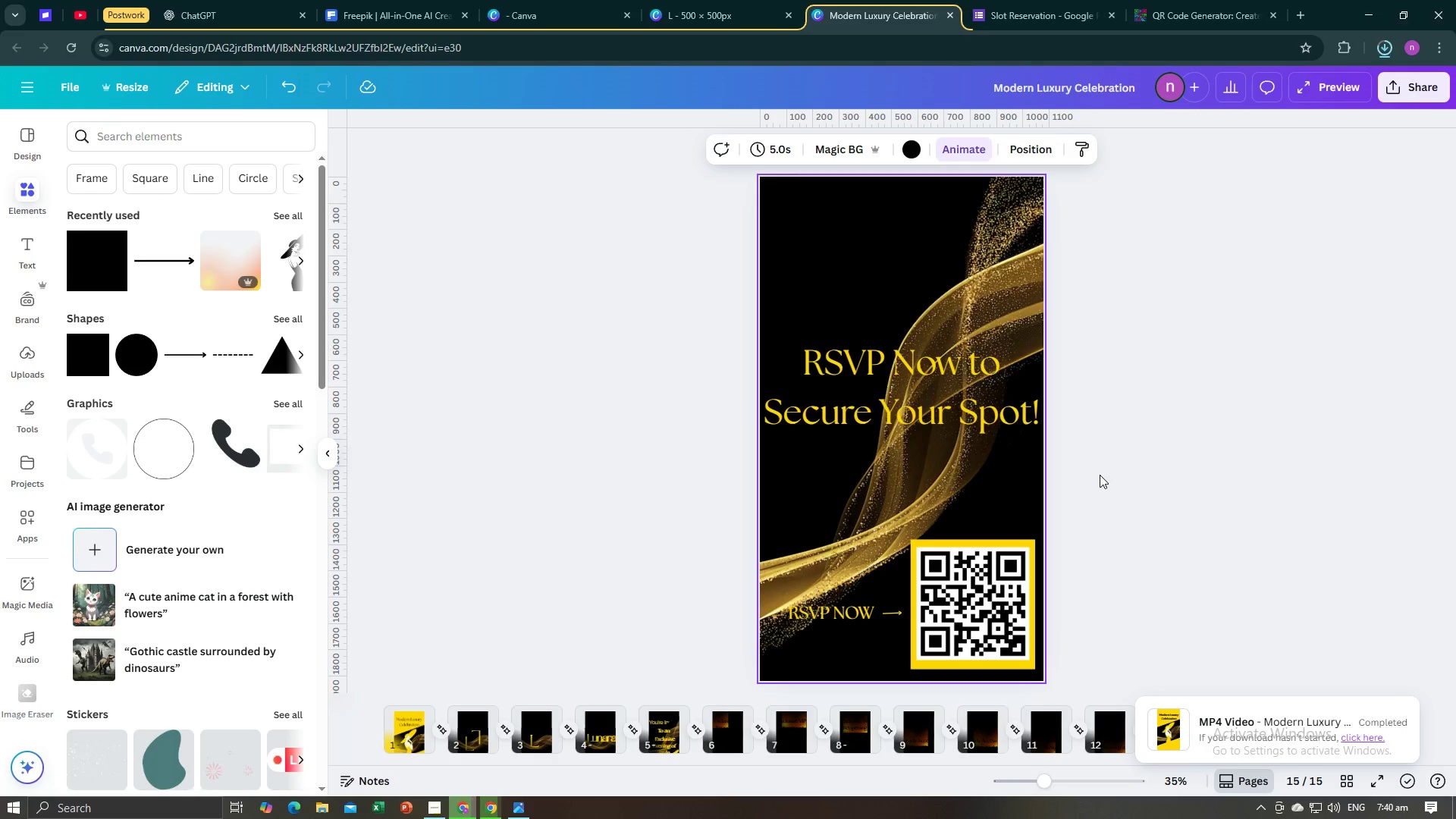 
key(Alt+Tab)
 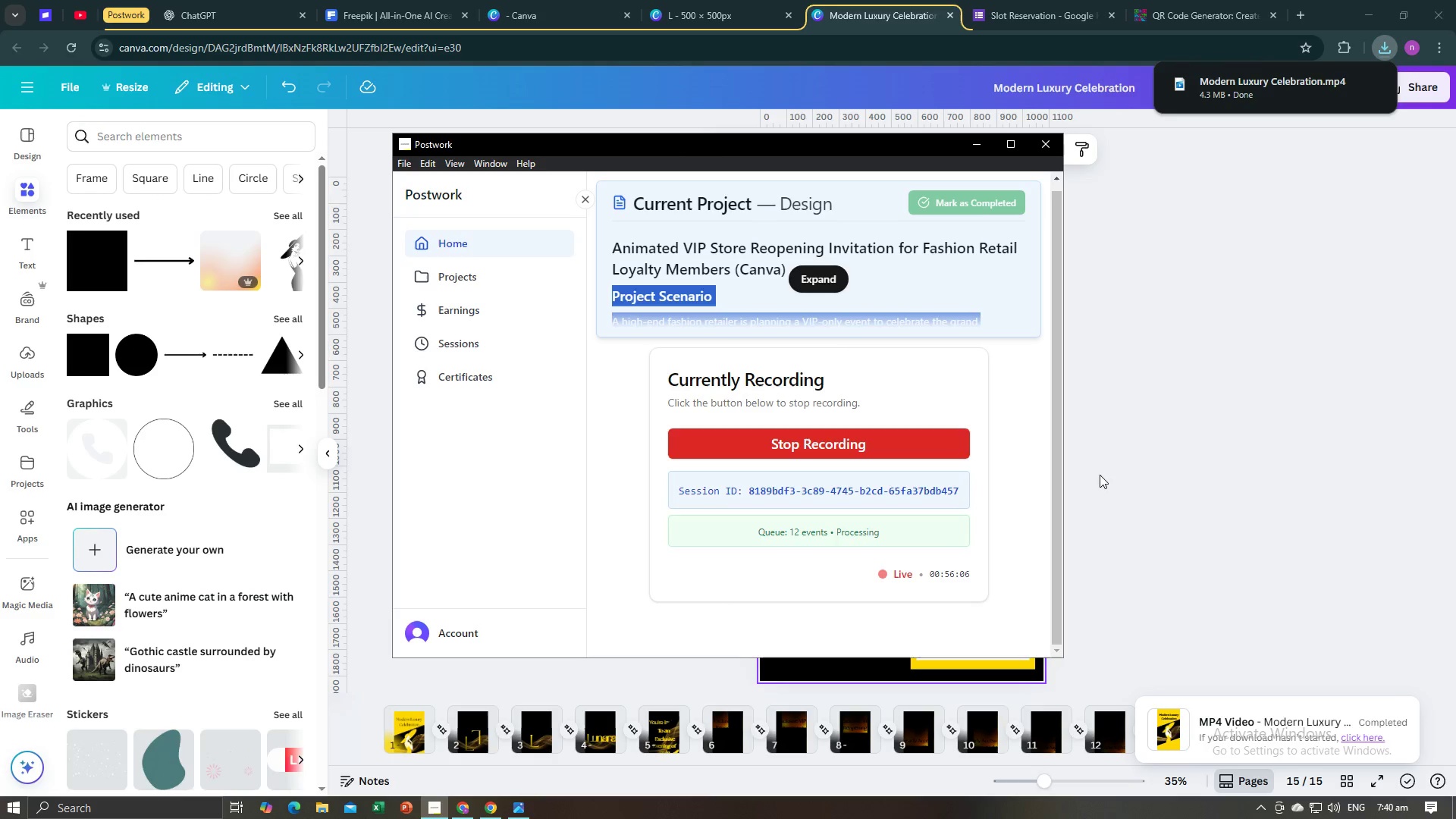 
double_click([1217, 91])
 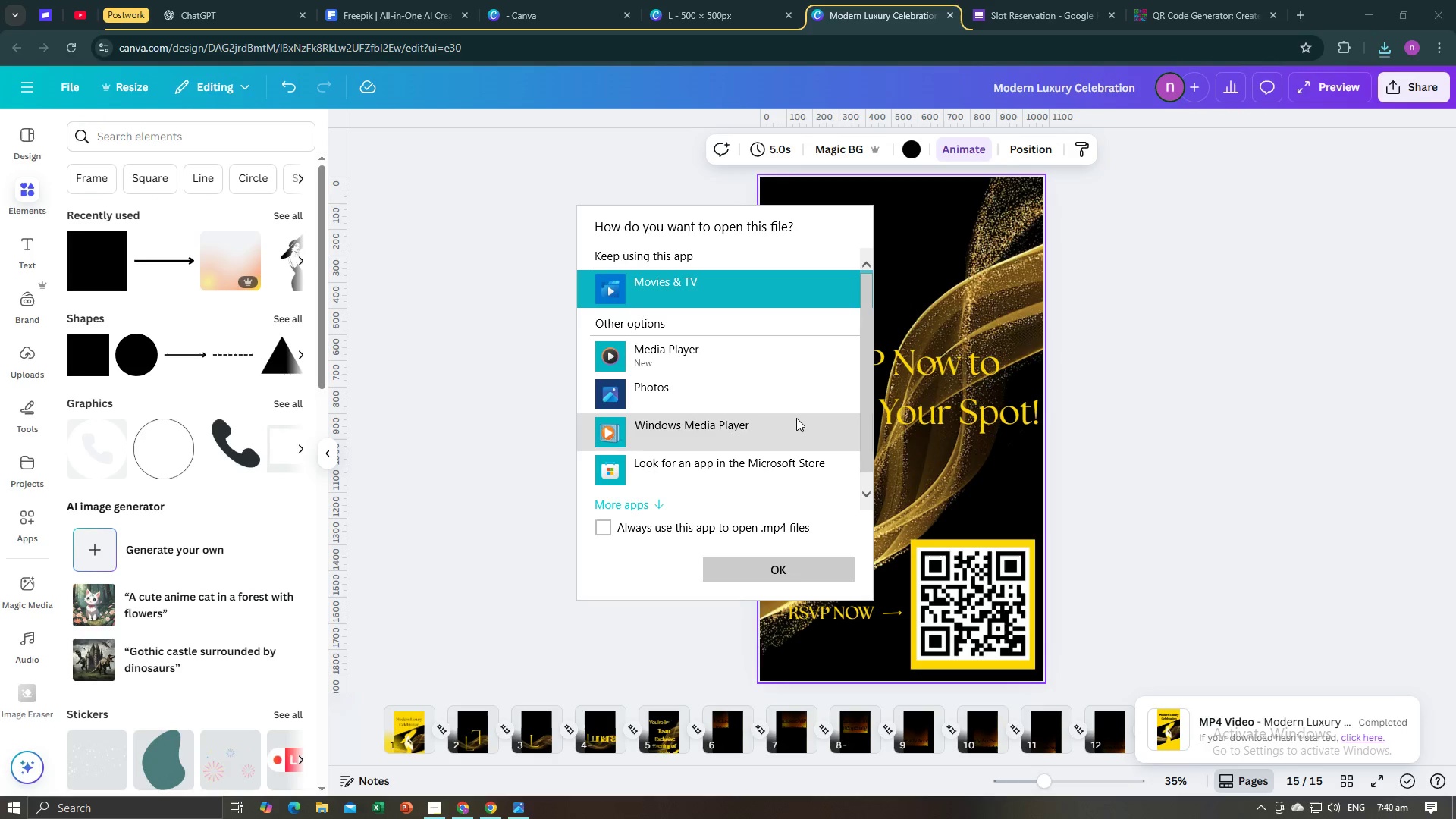 
left_click([764, 567])
 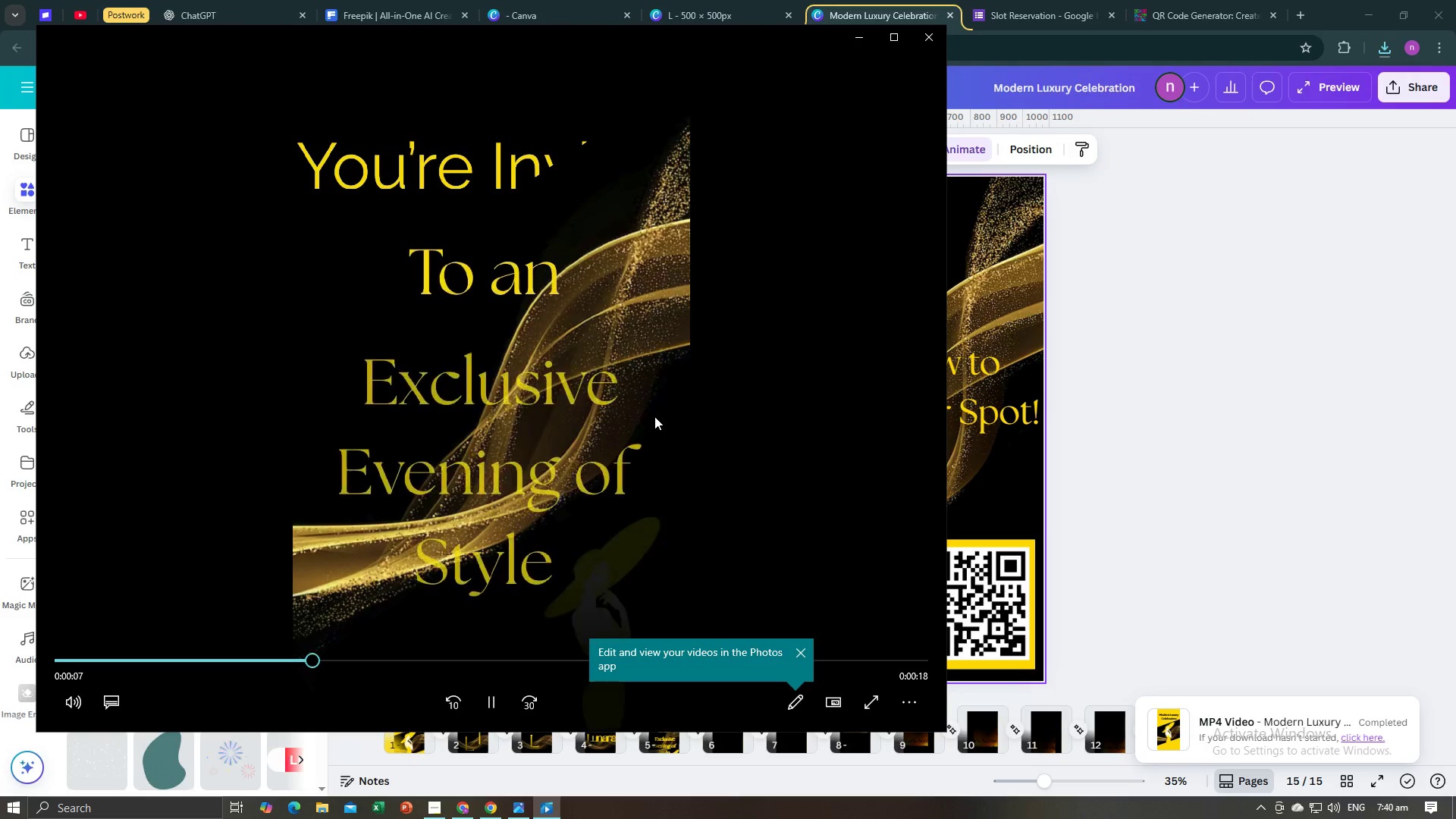 
wait(16.43)
 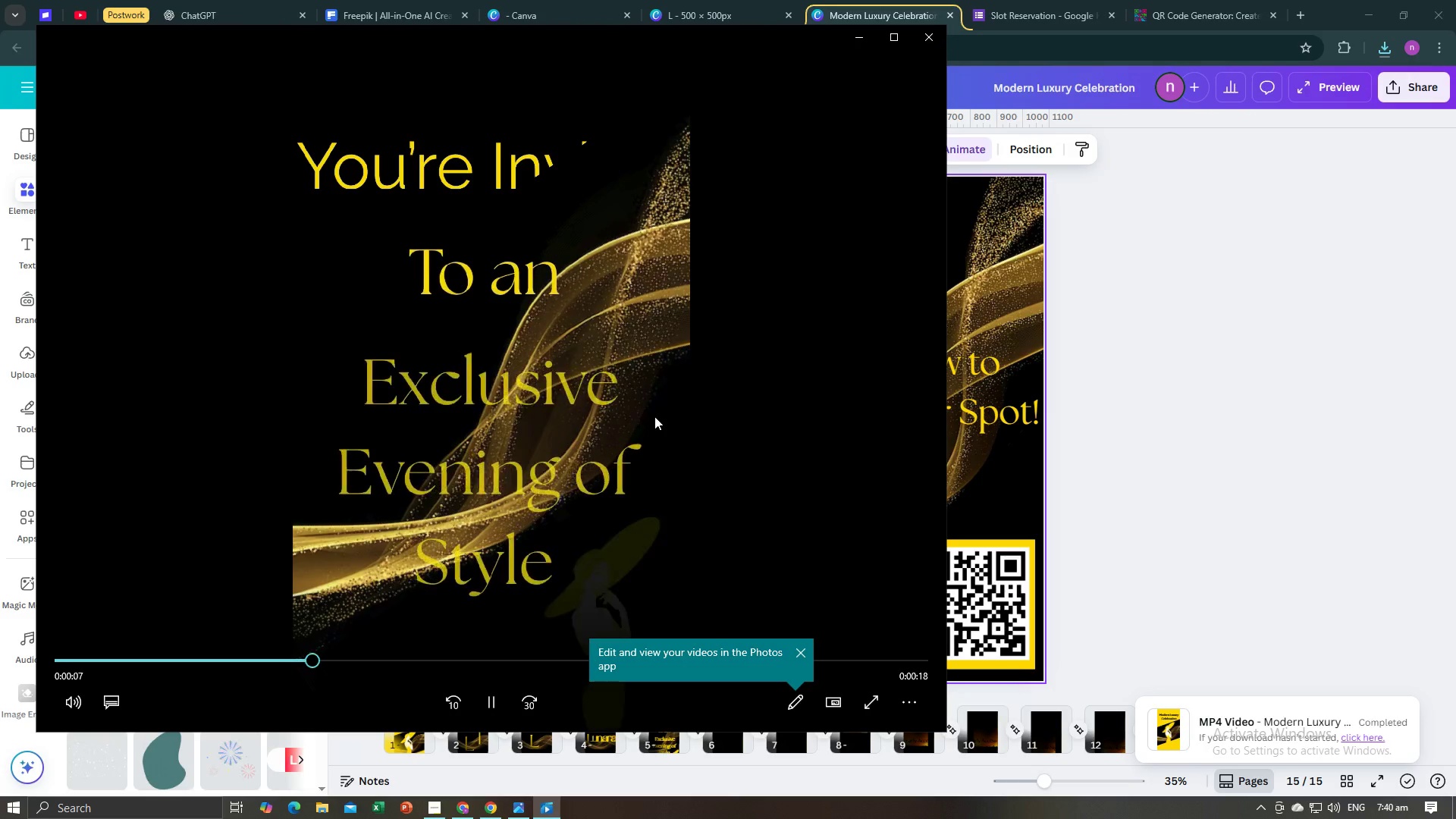 
left_click([799, 654])
 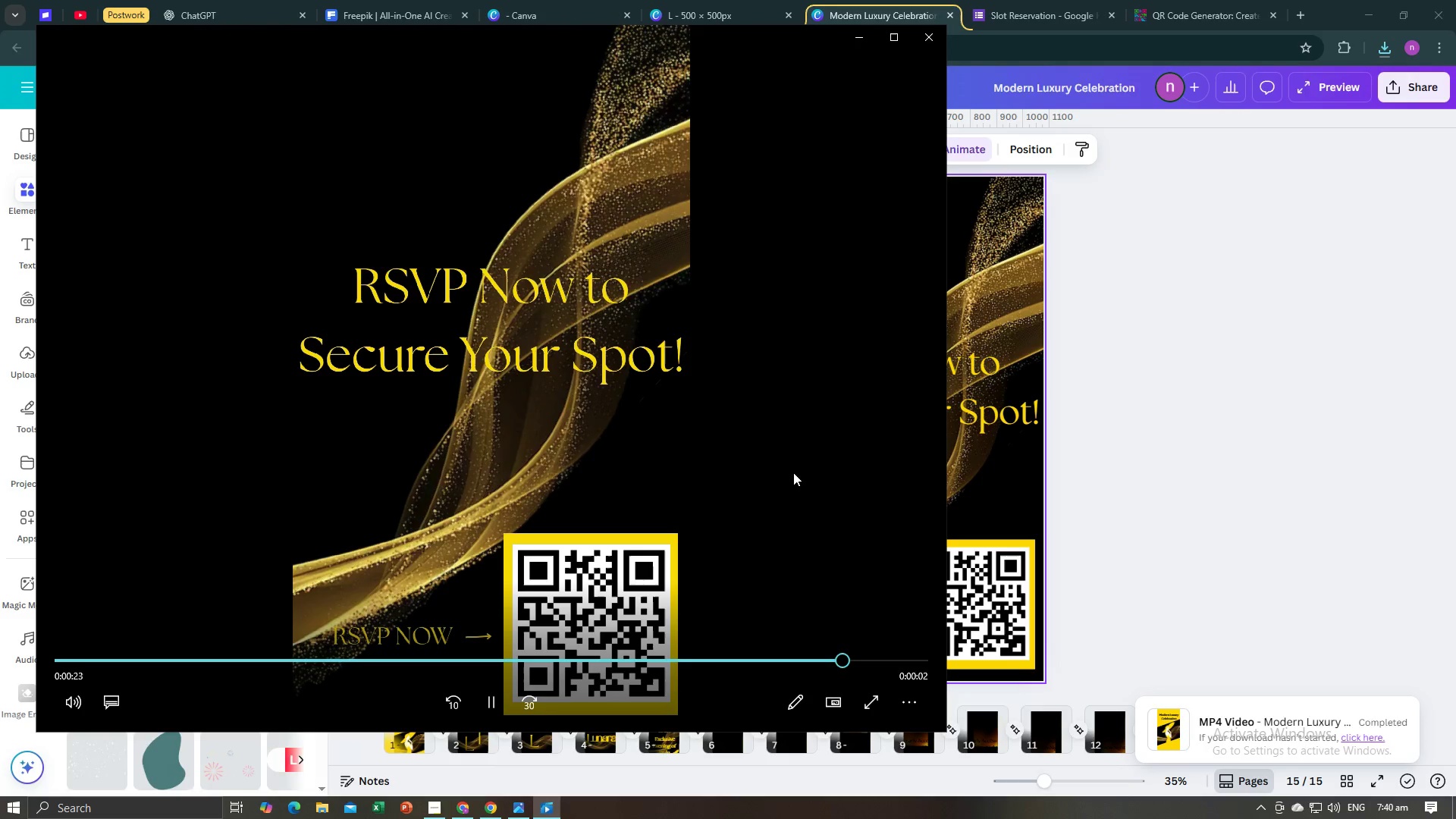 
wait(15.86)
 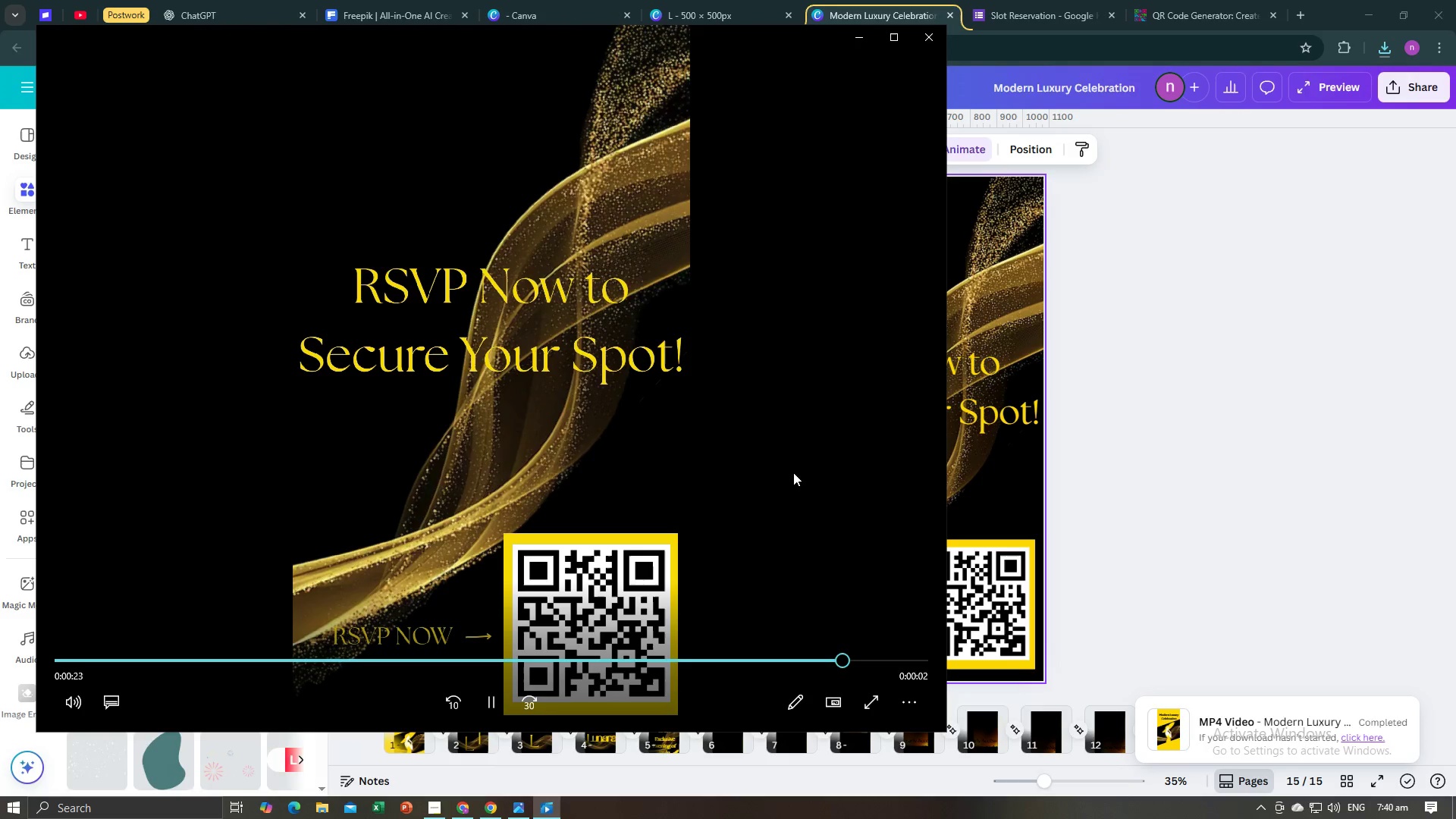 
left_click_drag(start_coordinate=[923, 660], to_coordinate=[243, 631])
 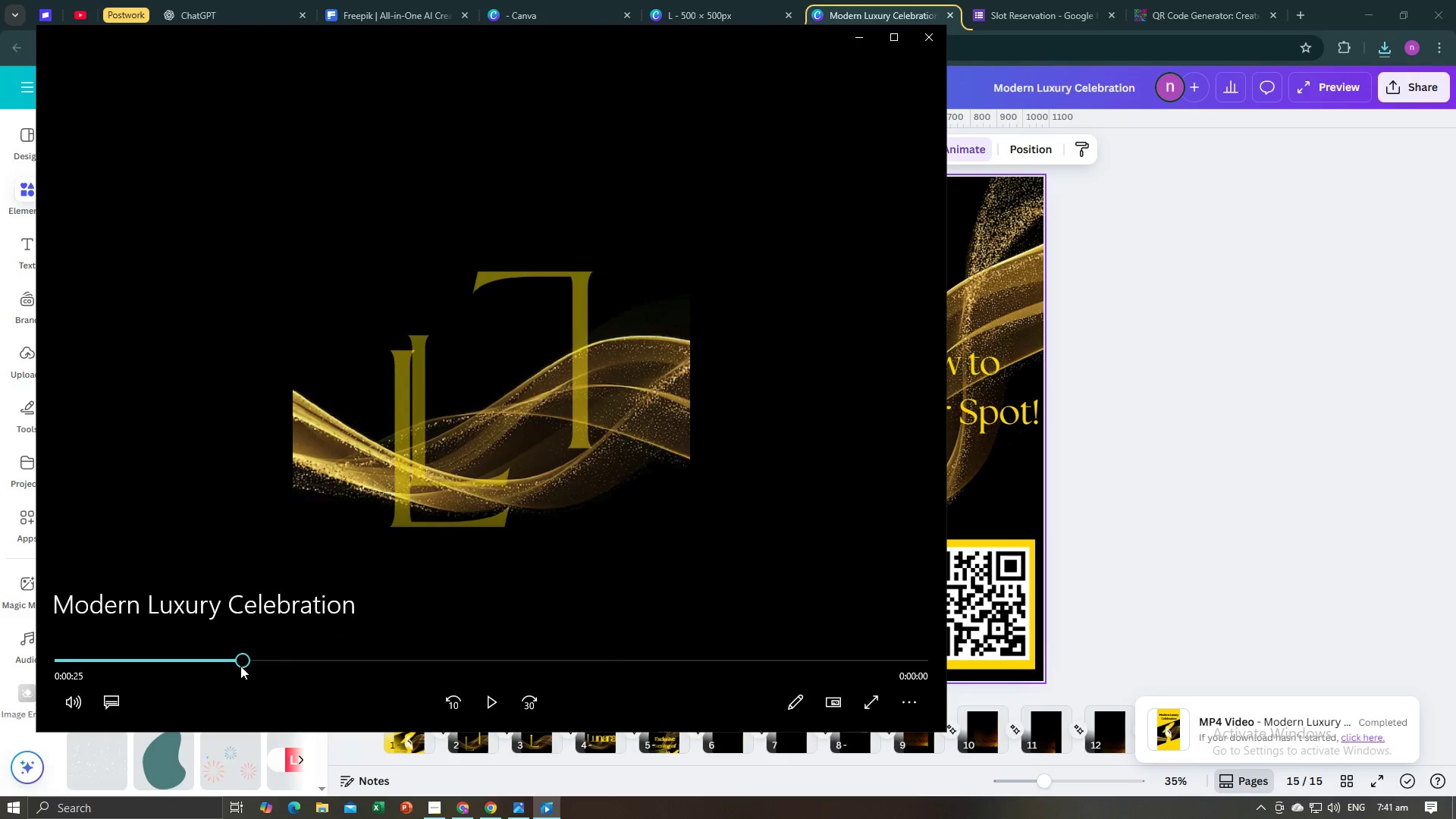 
left_click_drag(start_coordinate=[248, 661], to_coordinate=[49, 662])
 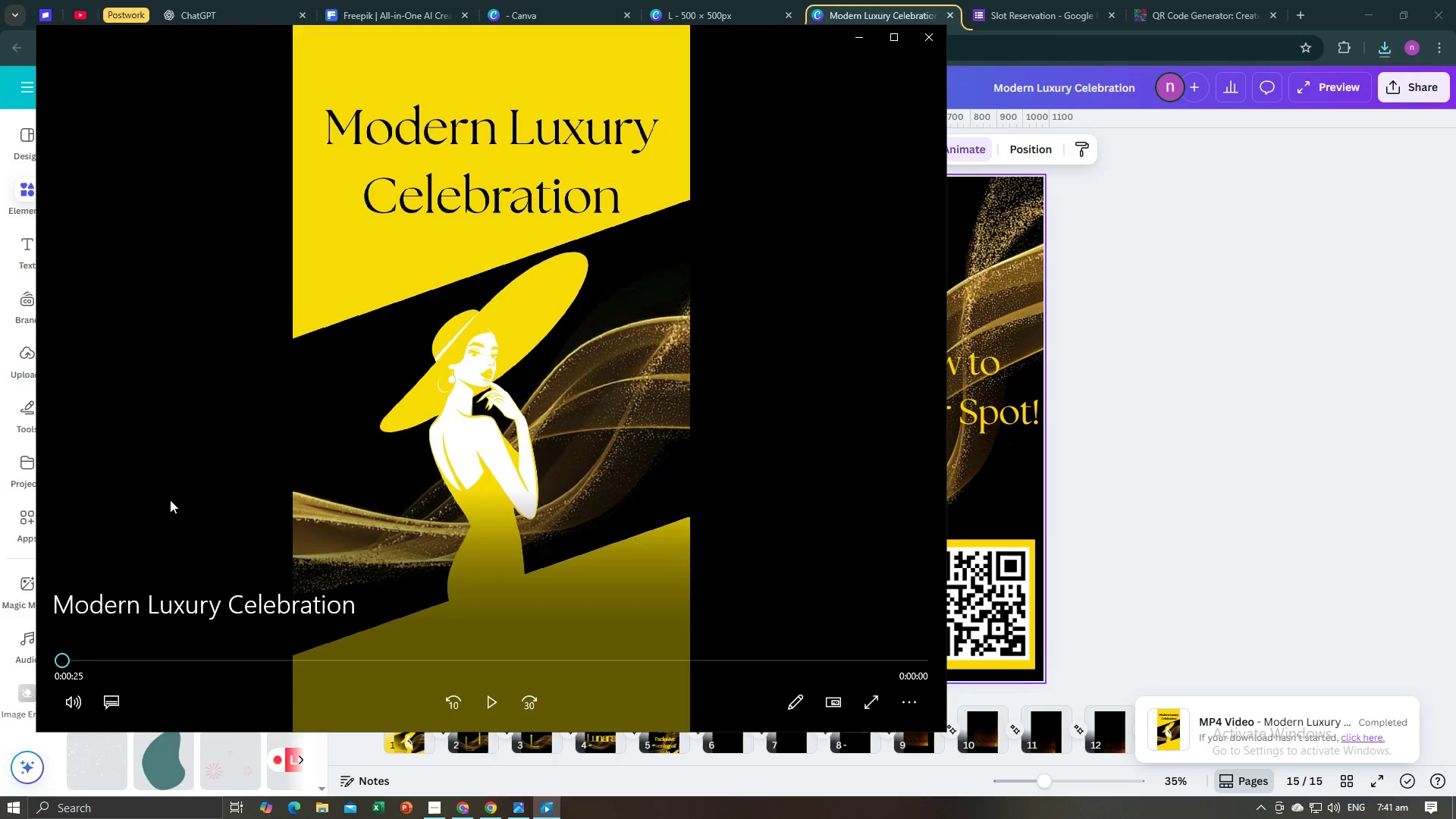 
key(Space)
 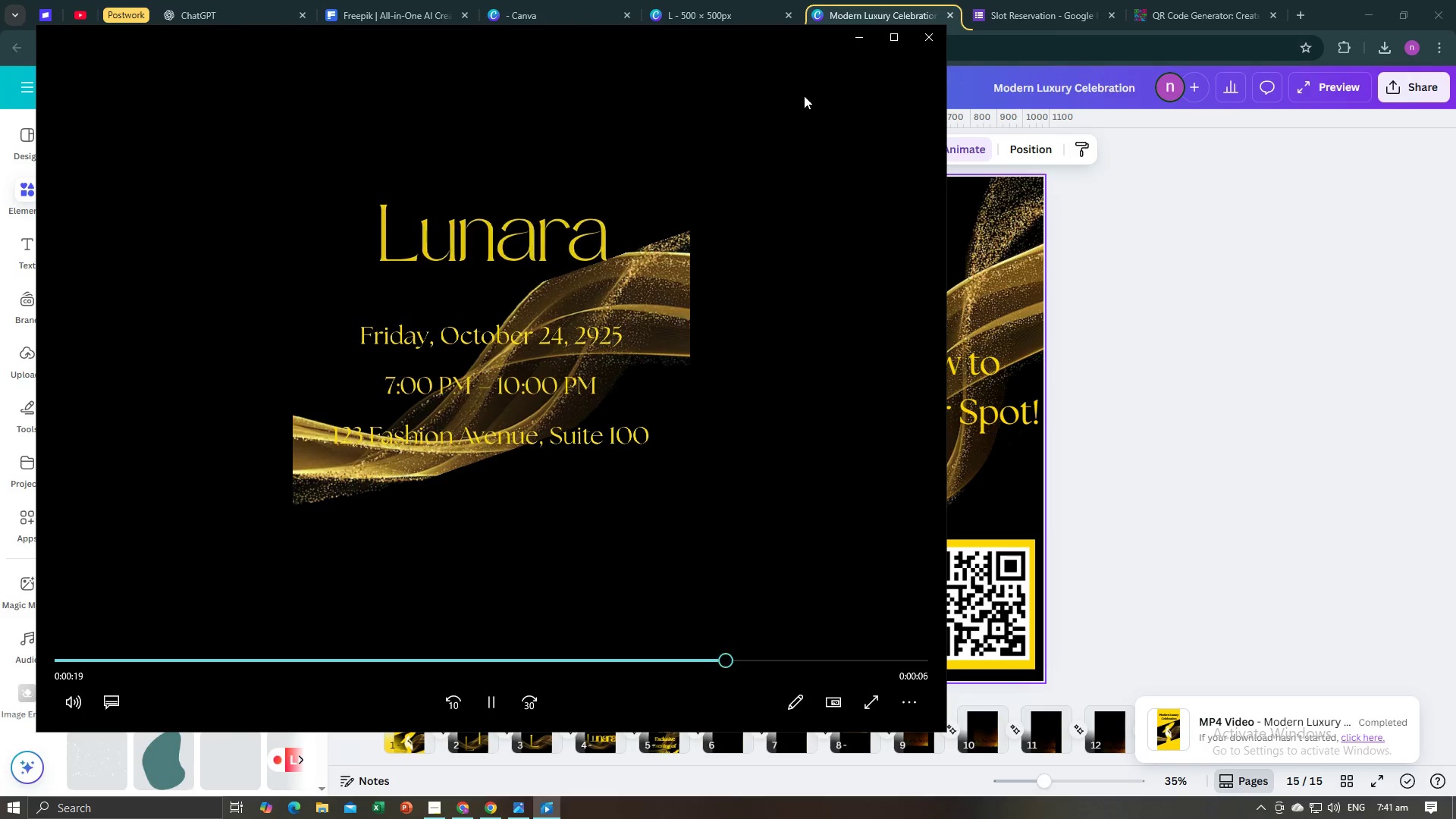 
wait(24.91)
 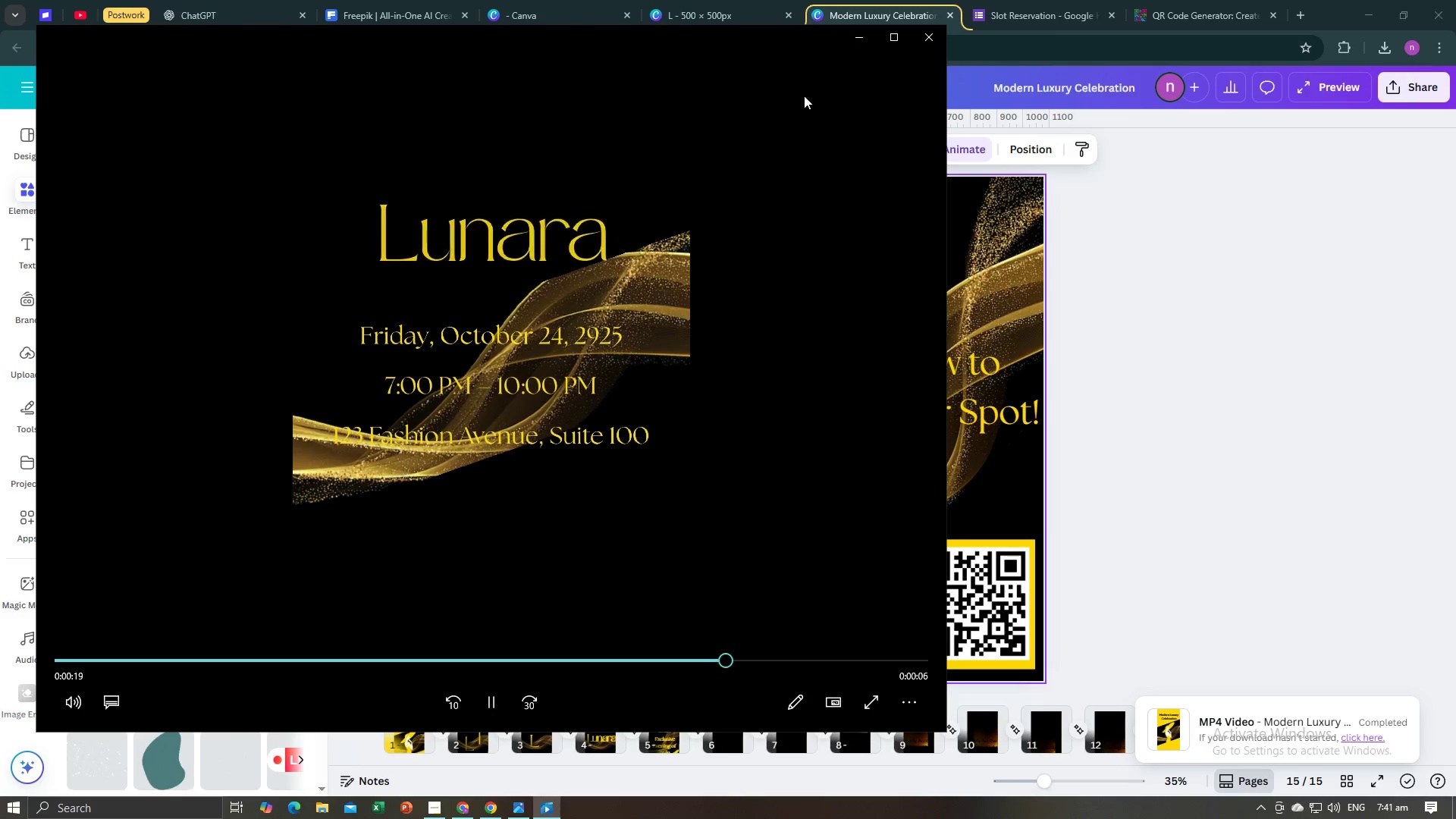 
left_click([856, 36])
 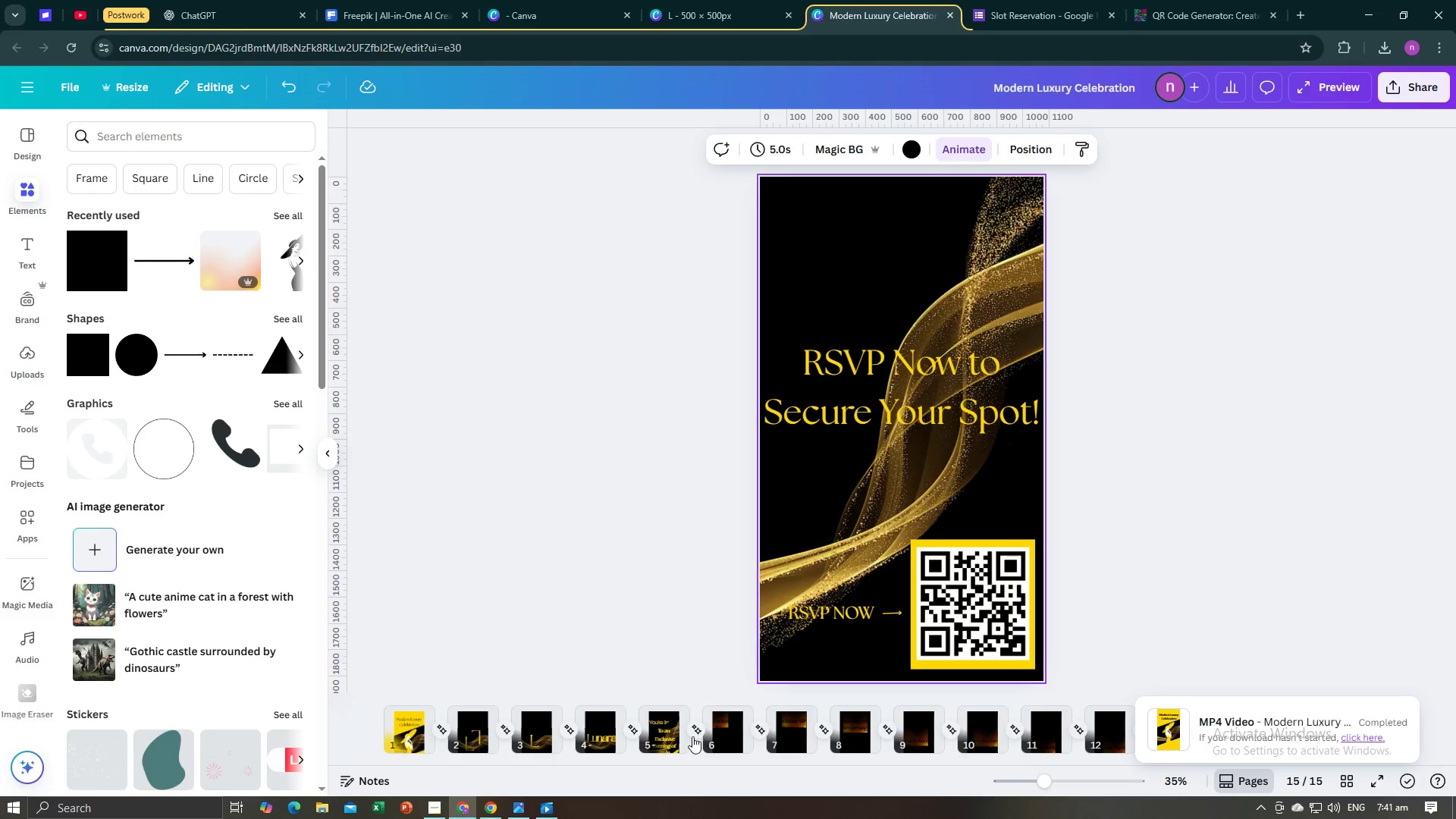 
left_click([667, 745])
 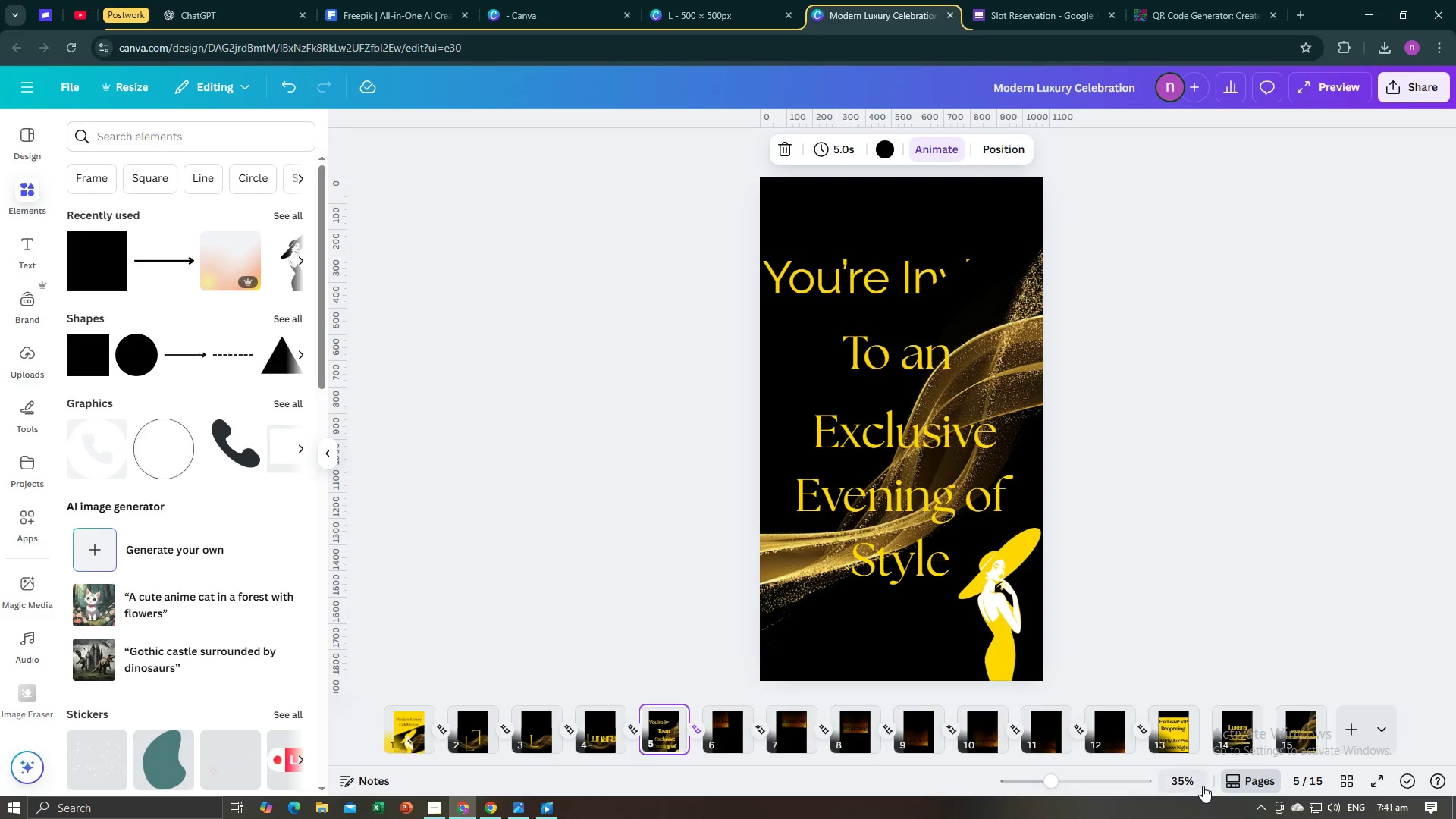 
left_click([1181, 732])
 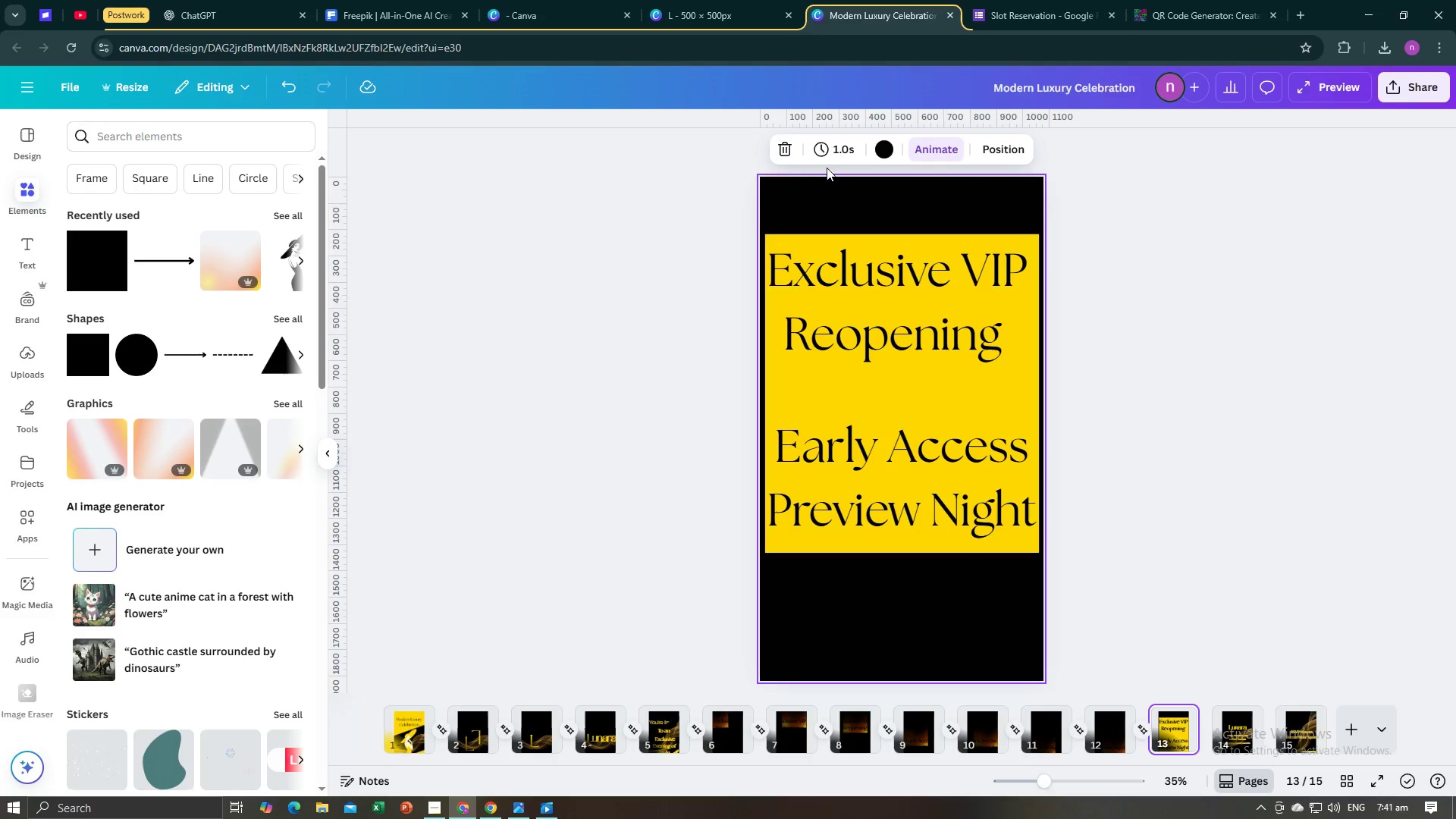 
left_click([832, 152])
 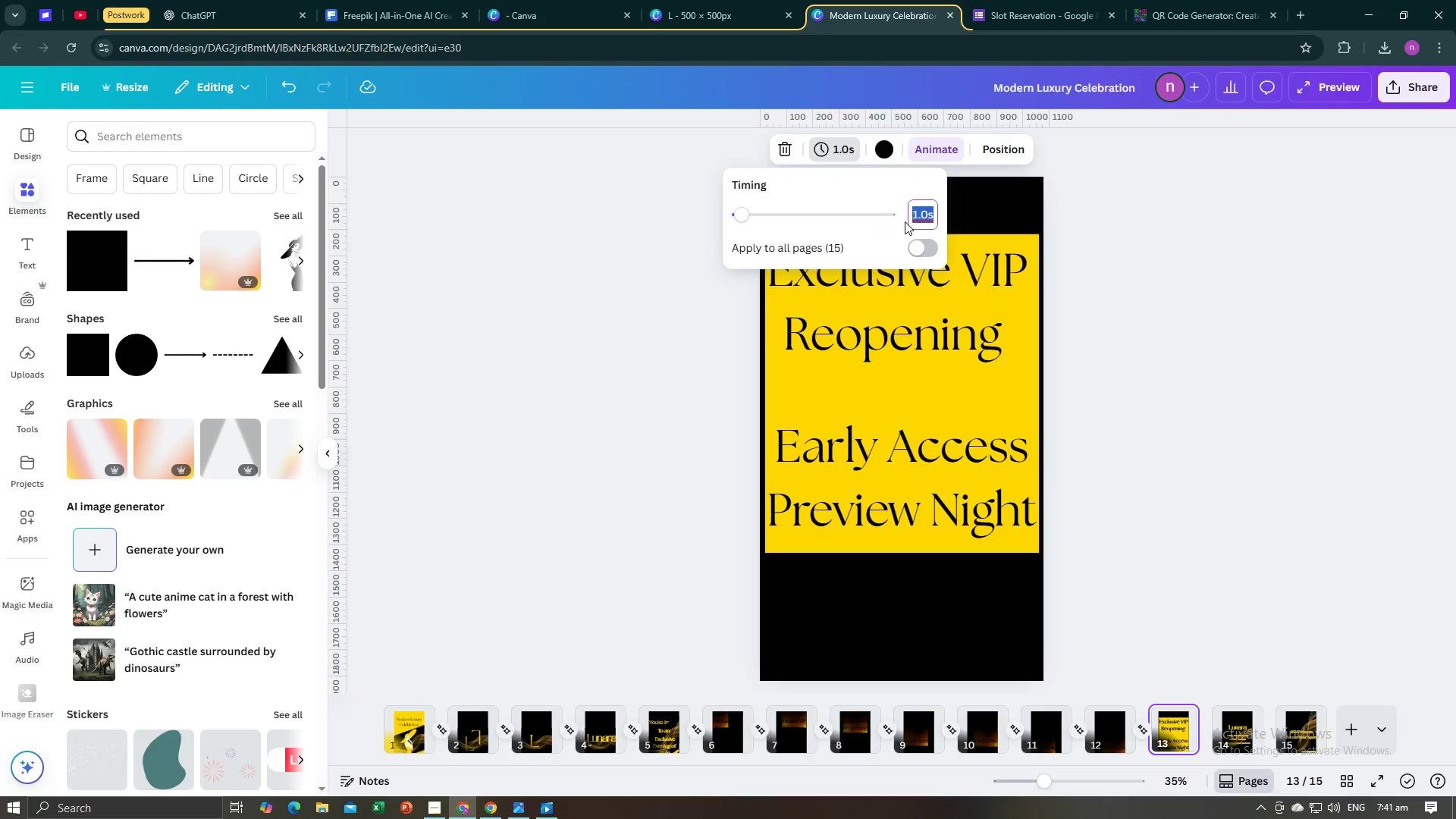 
key(2)
 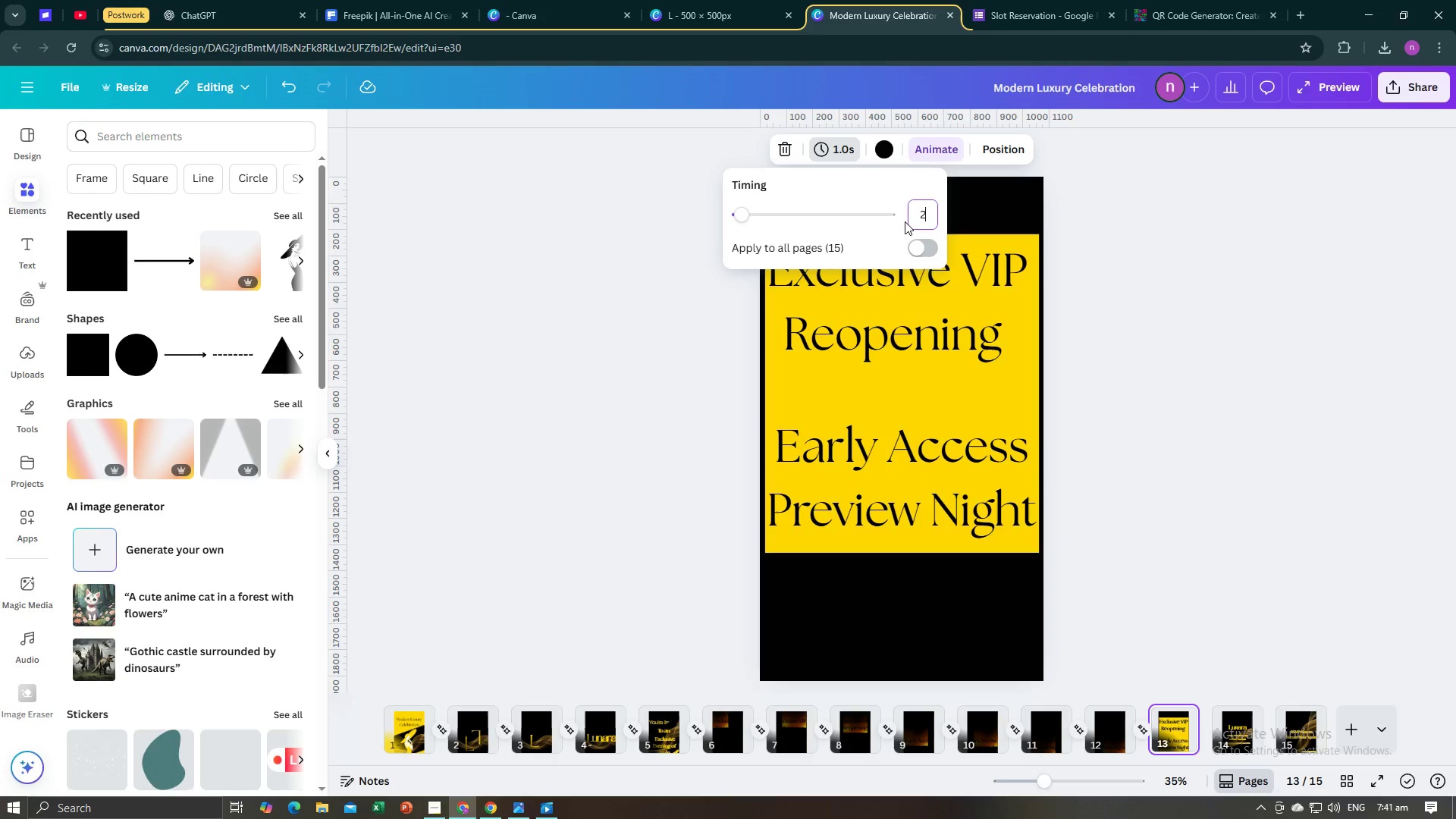 
key(Backspace)
 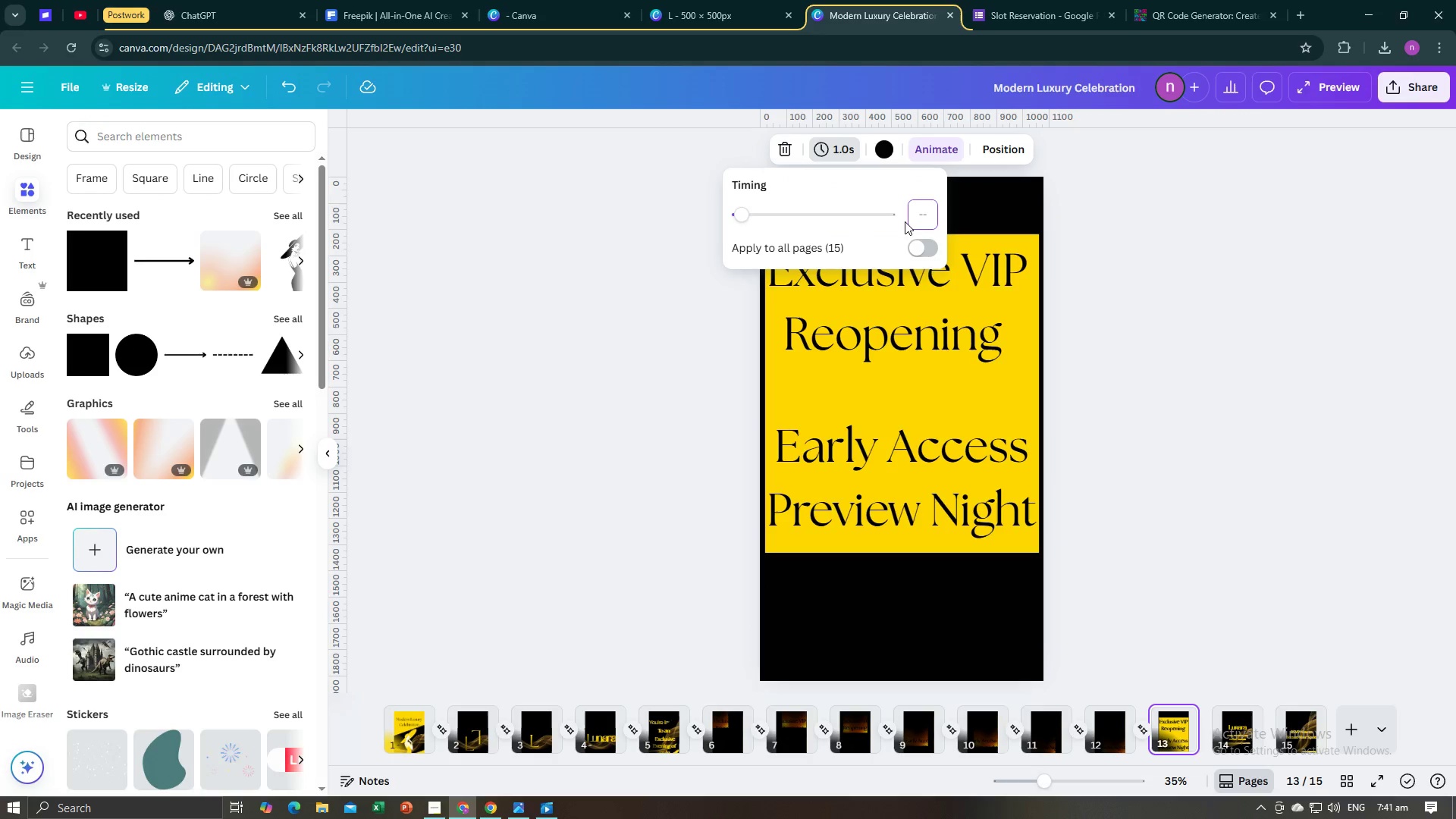 
key(3)
 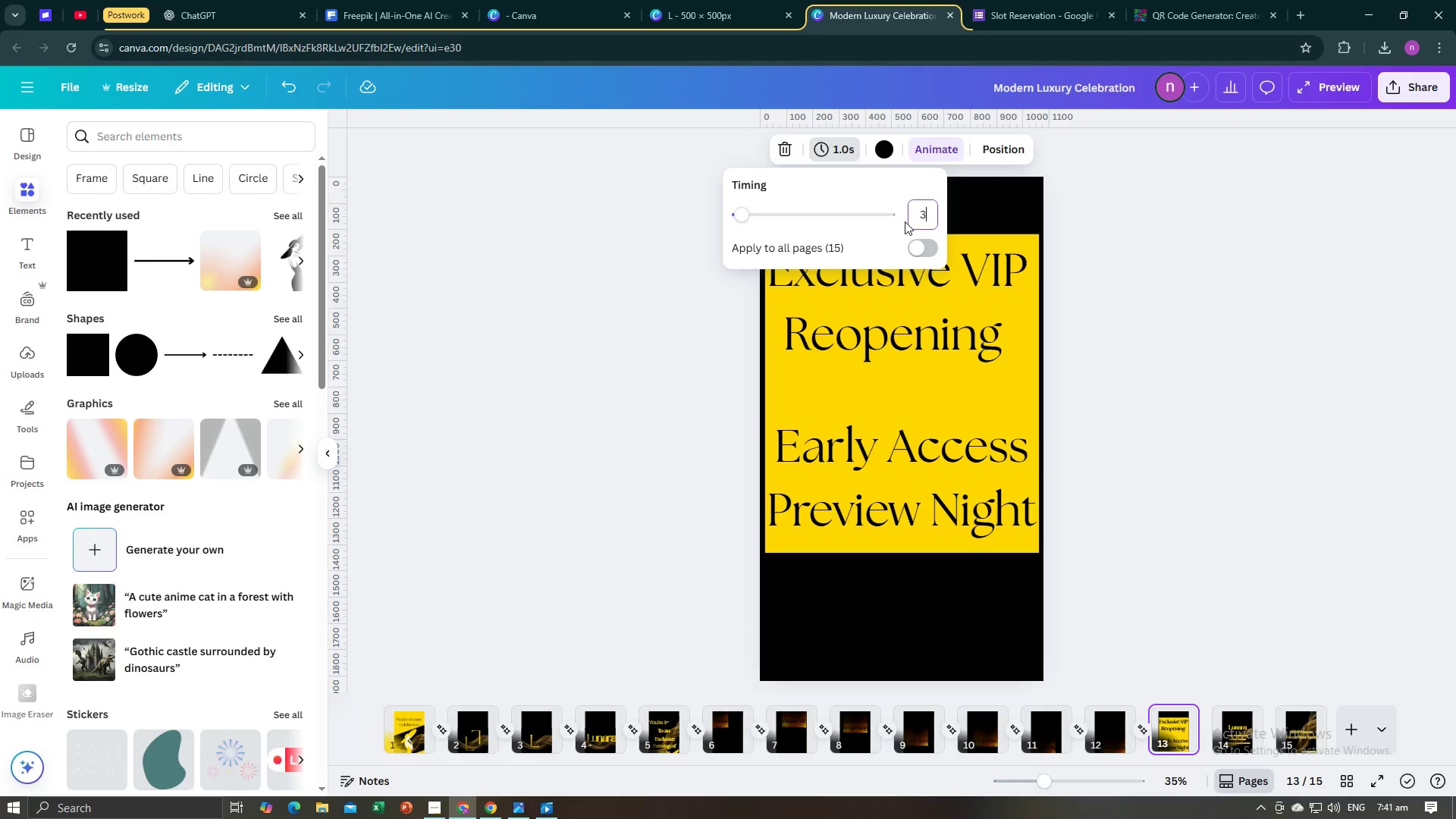 
key(Enter)
 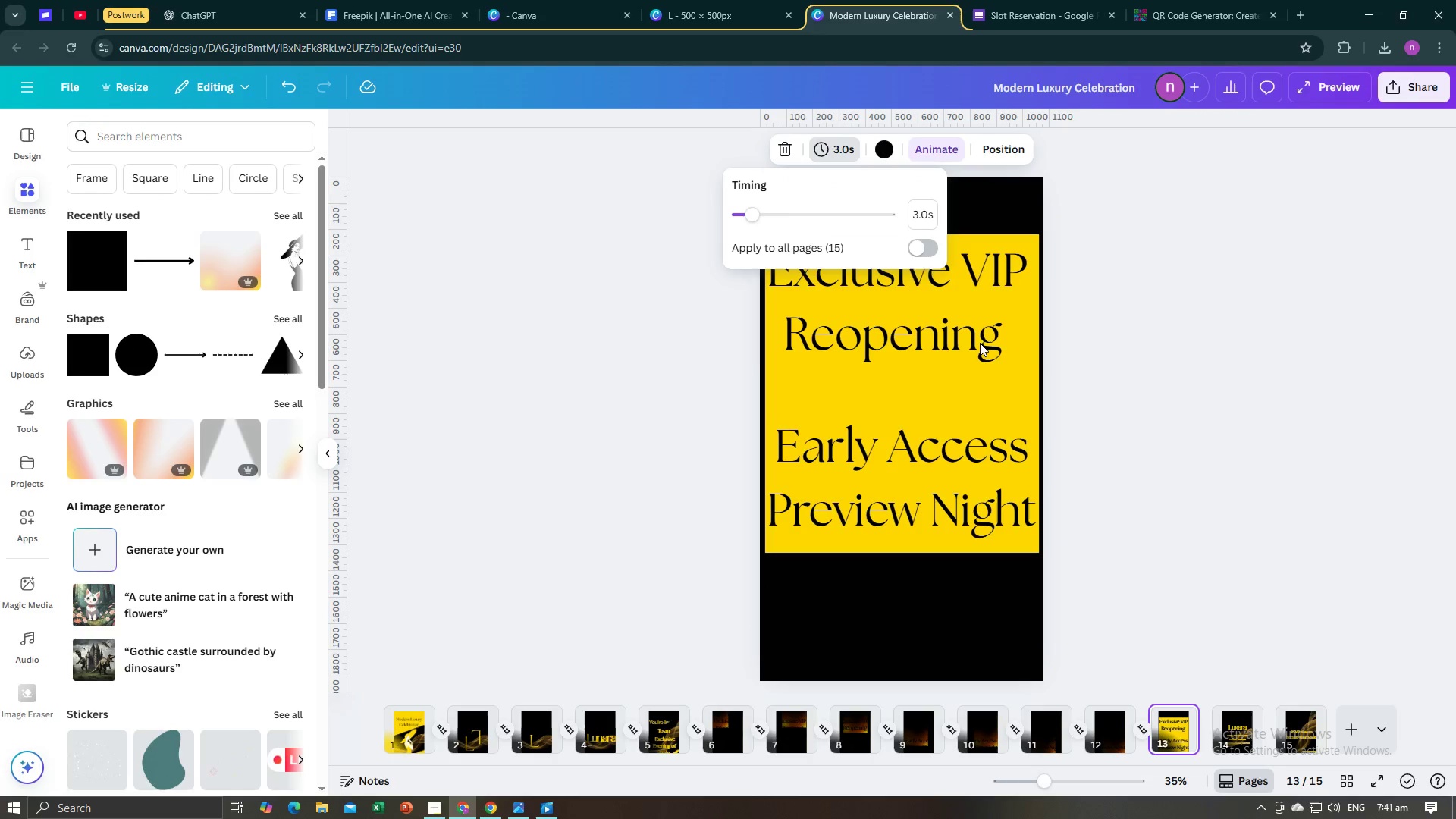 
left_click([1119, 484])
 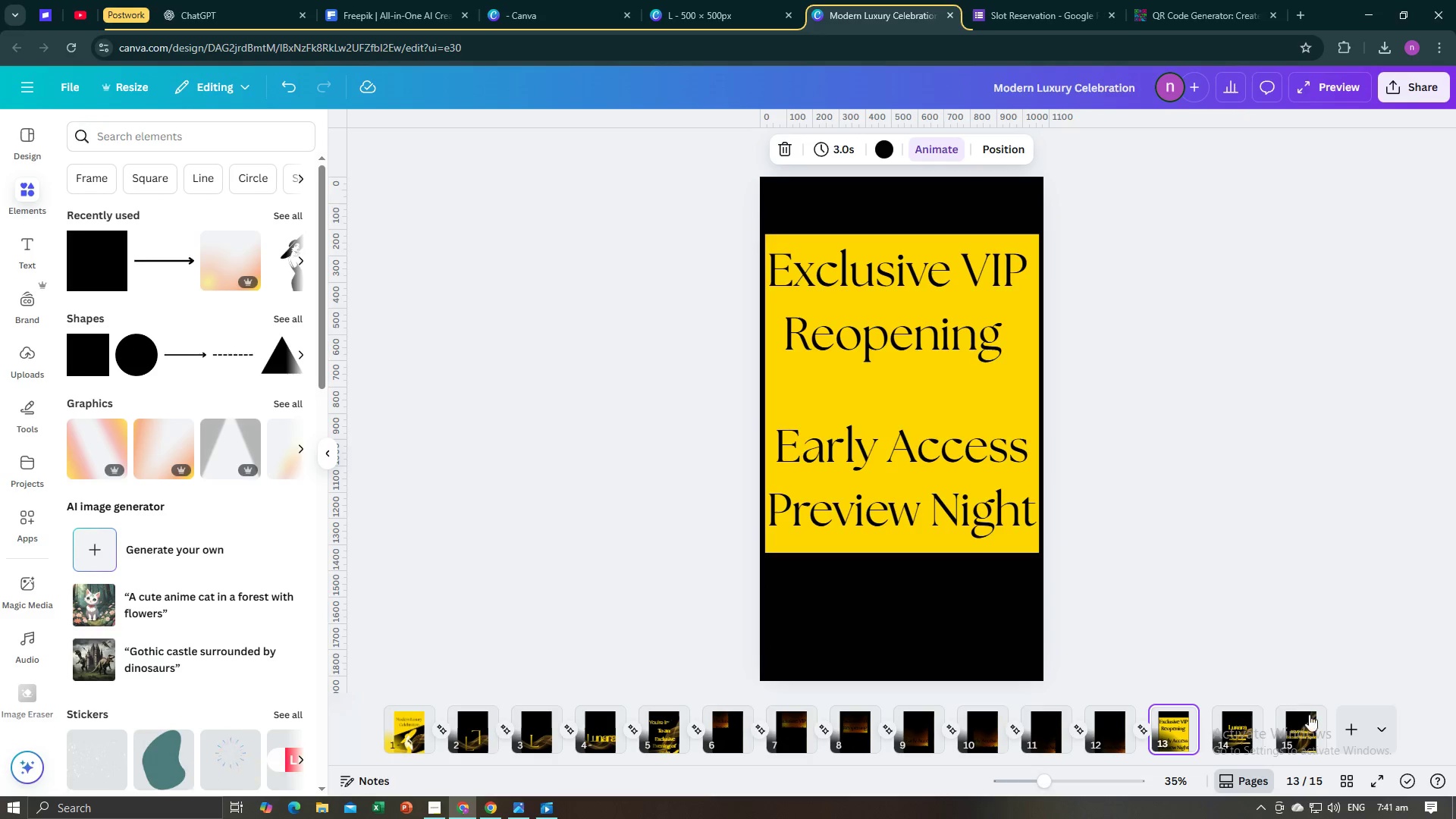 
mouse_move([1370, 756])
 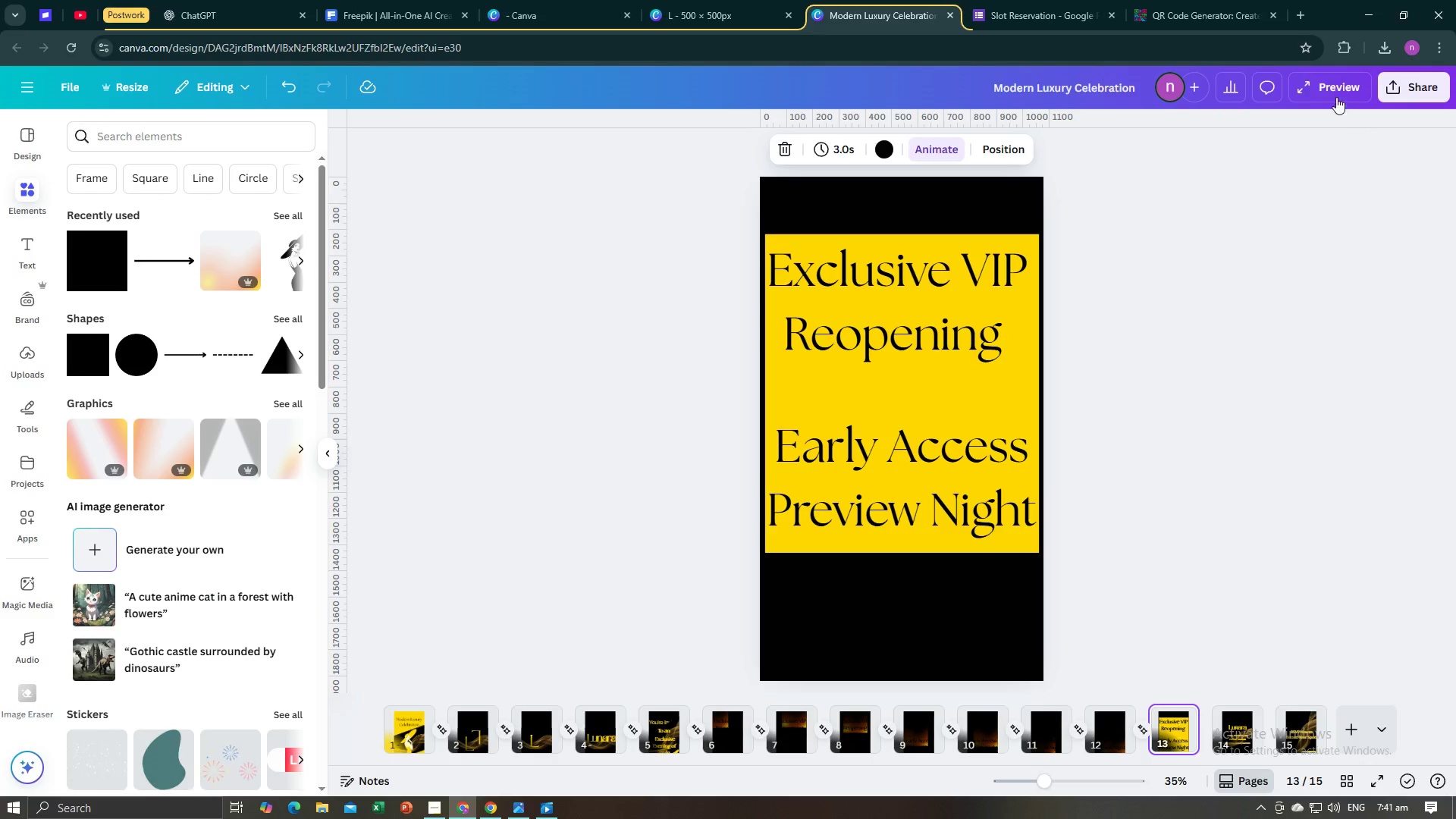 
left_click([1330, 90])
 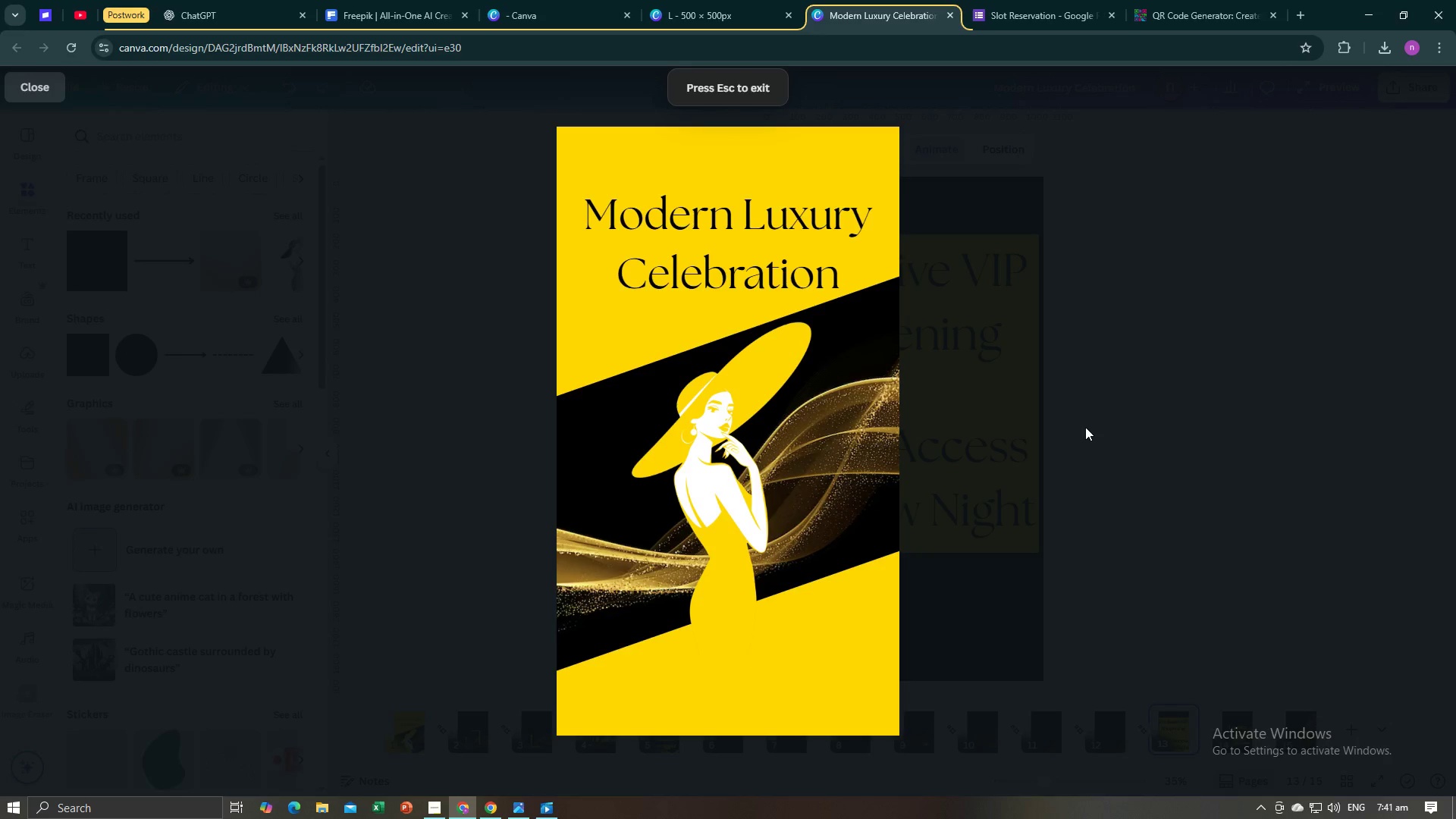 
wait(8.55)
 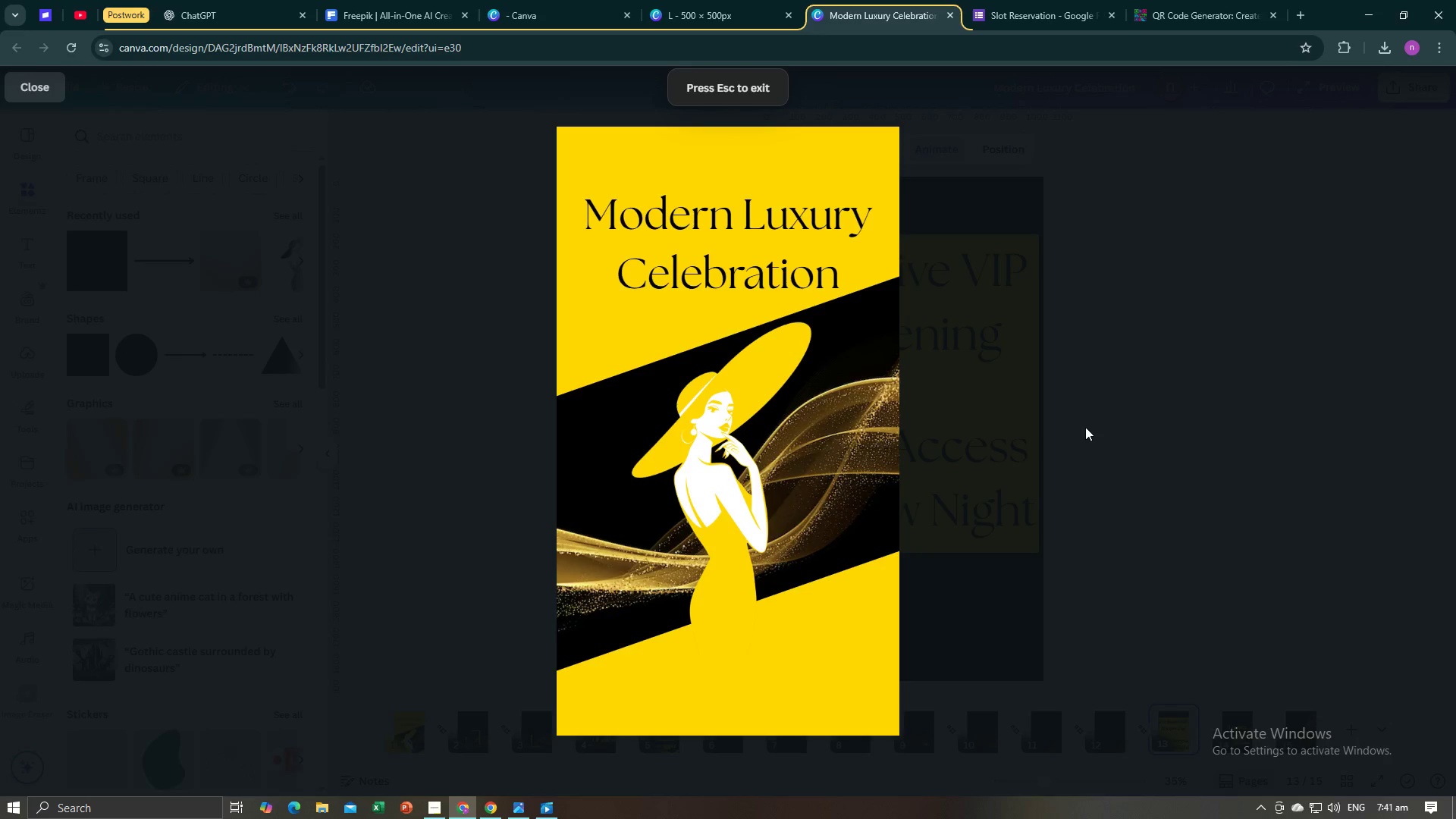 
key(Escape)
 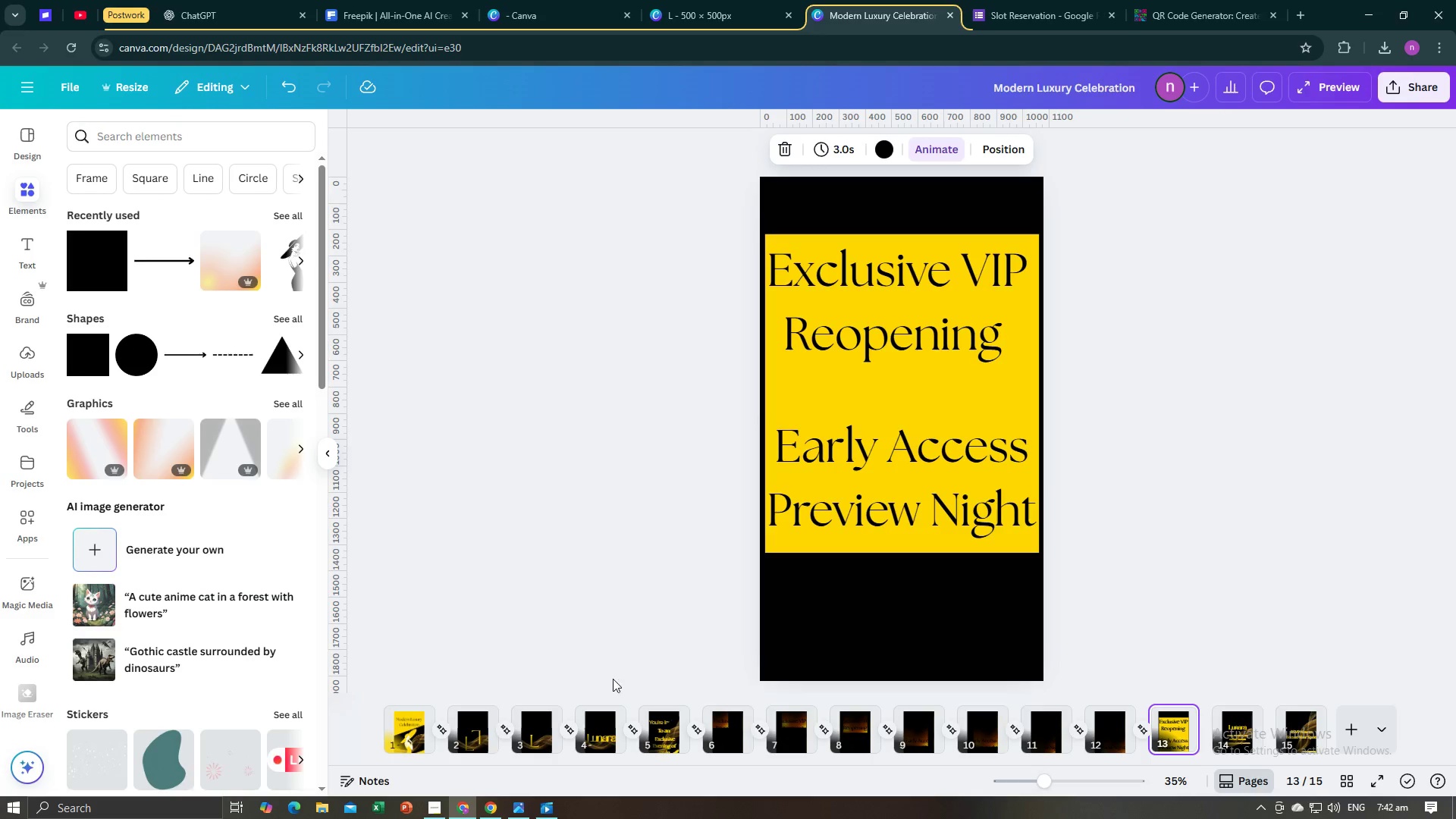 
left_click([604, 720])
 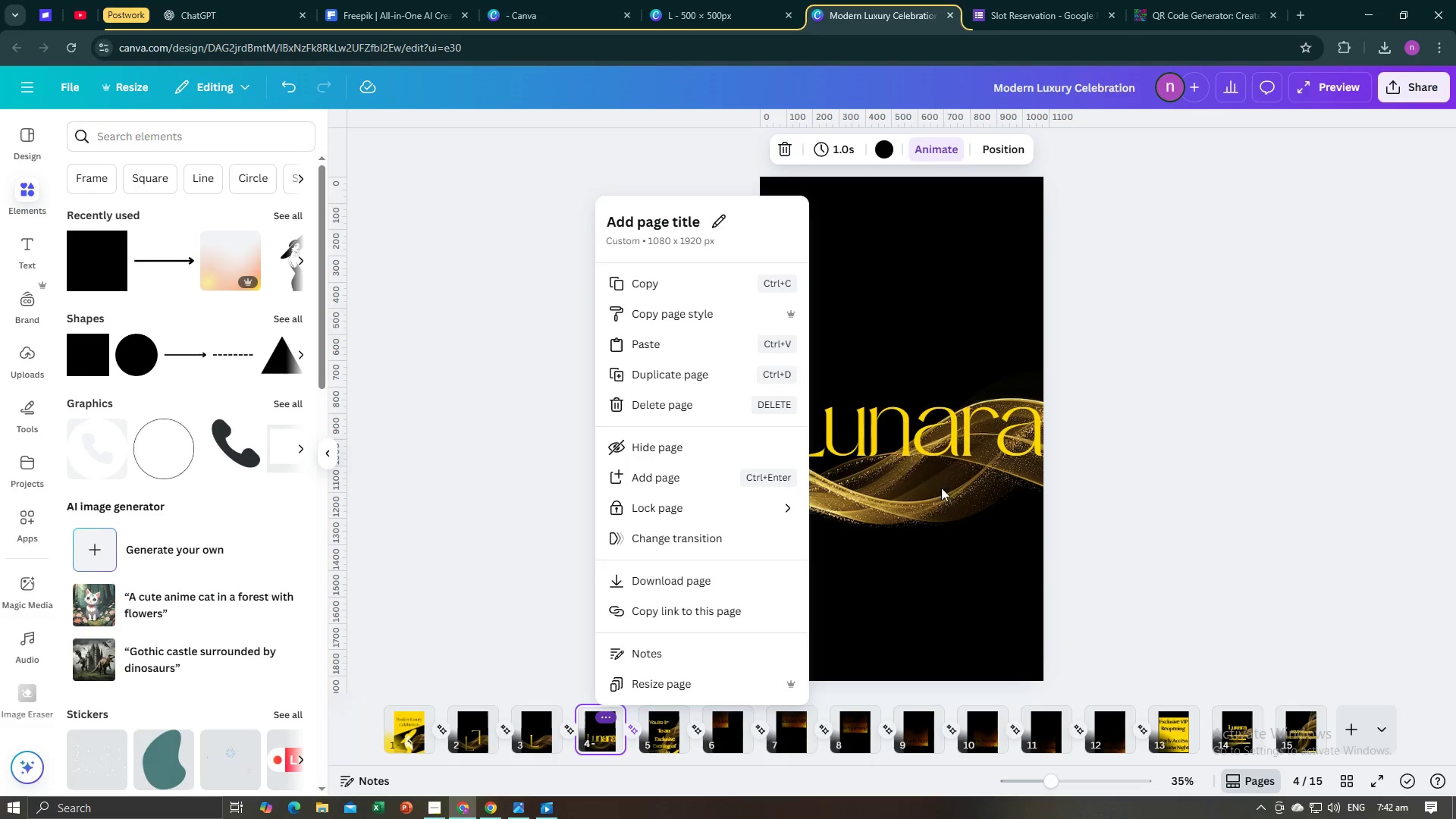 
left_click([940, 459])
 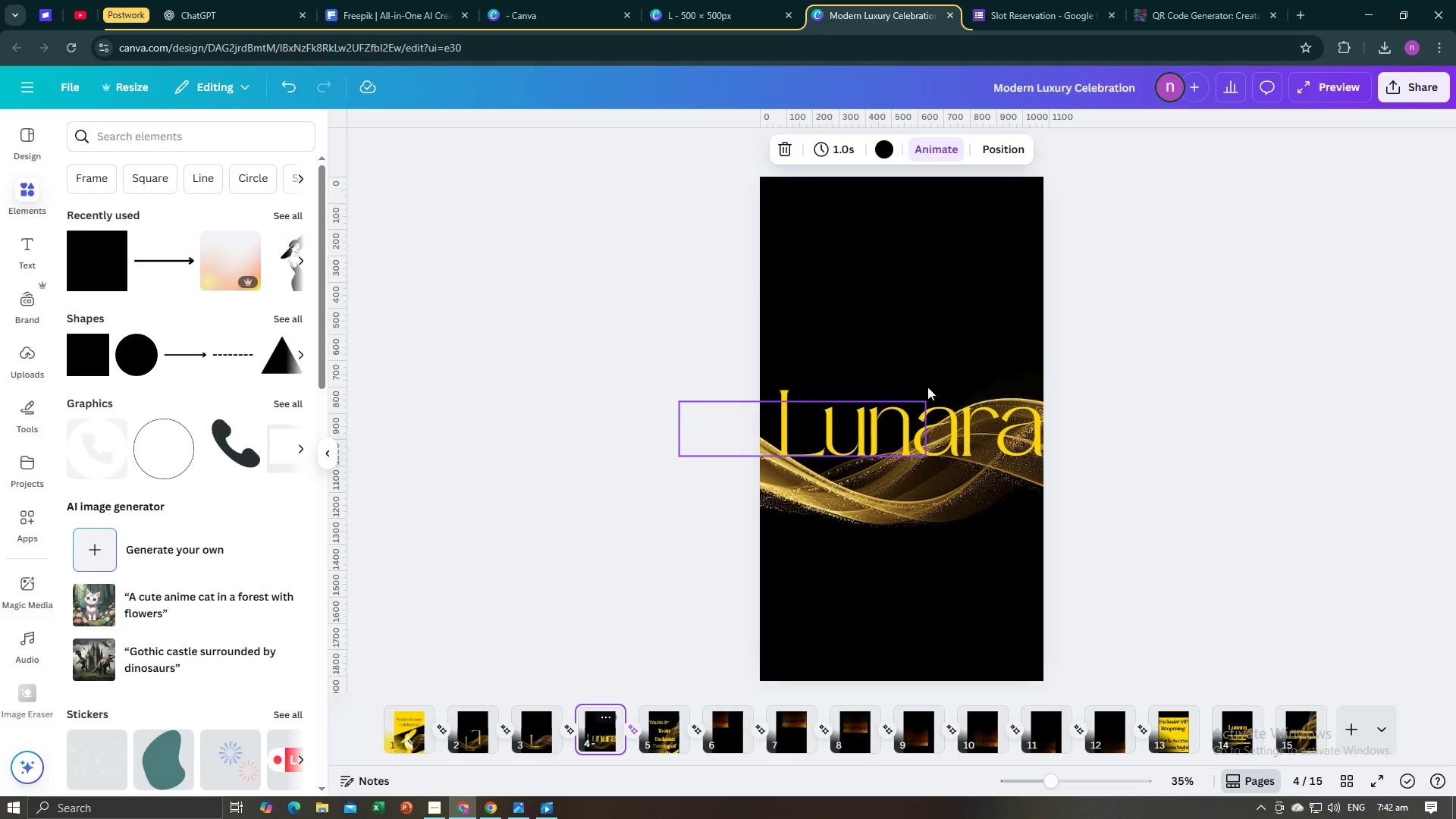 
left_click([842, 155])
 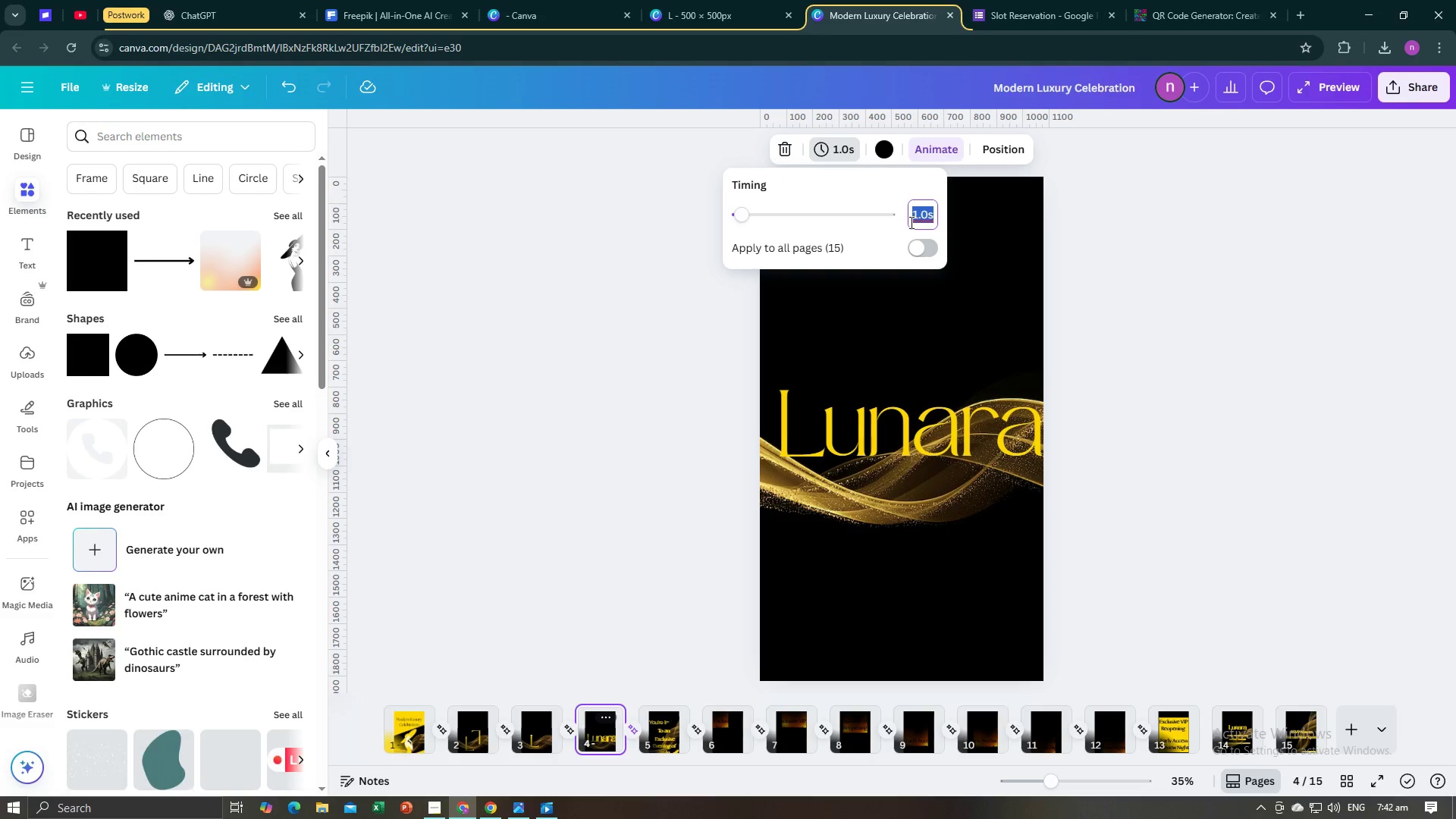 
key(3)
 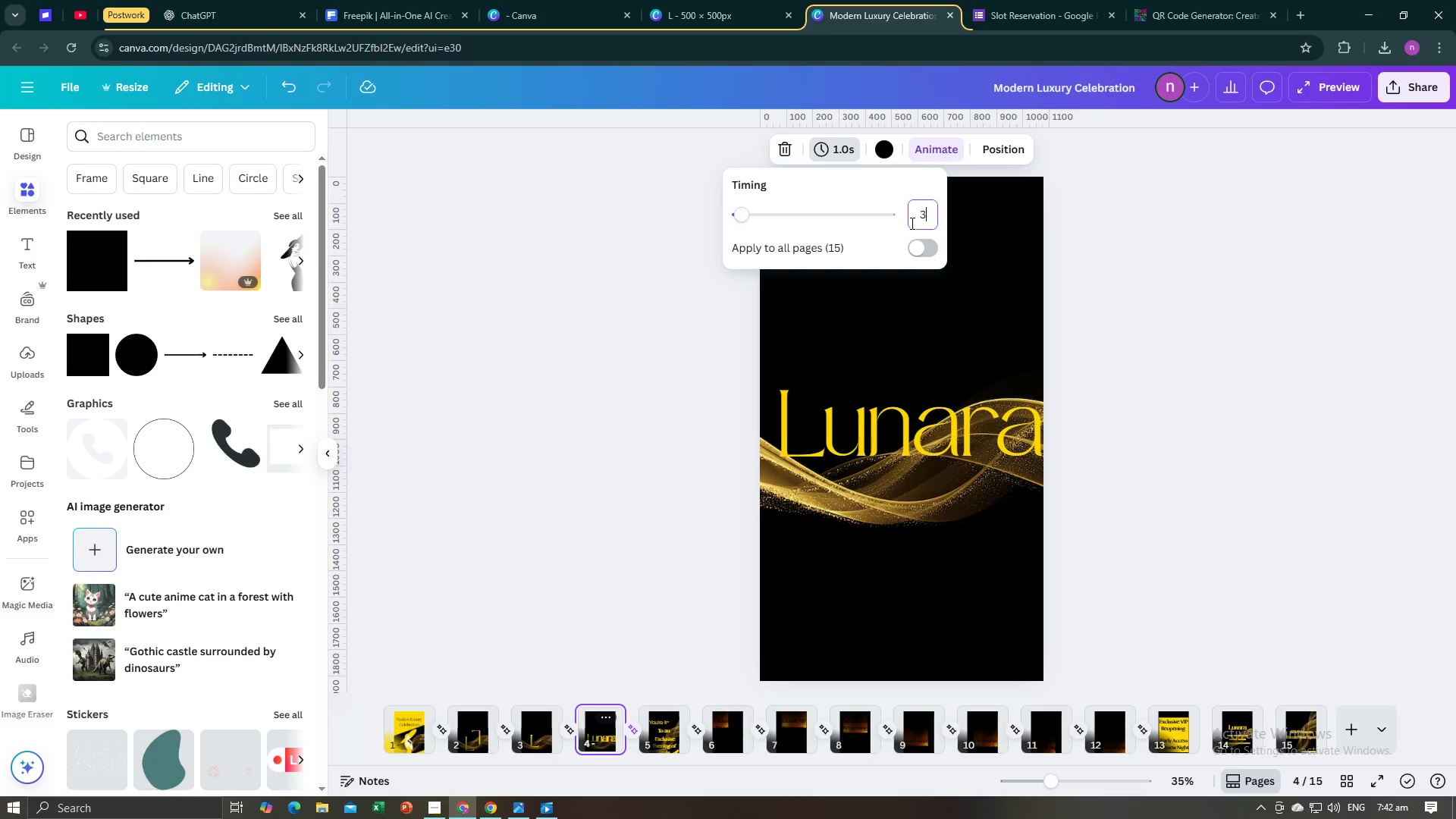 
key(Enter)
 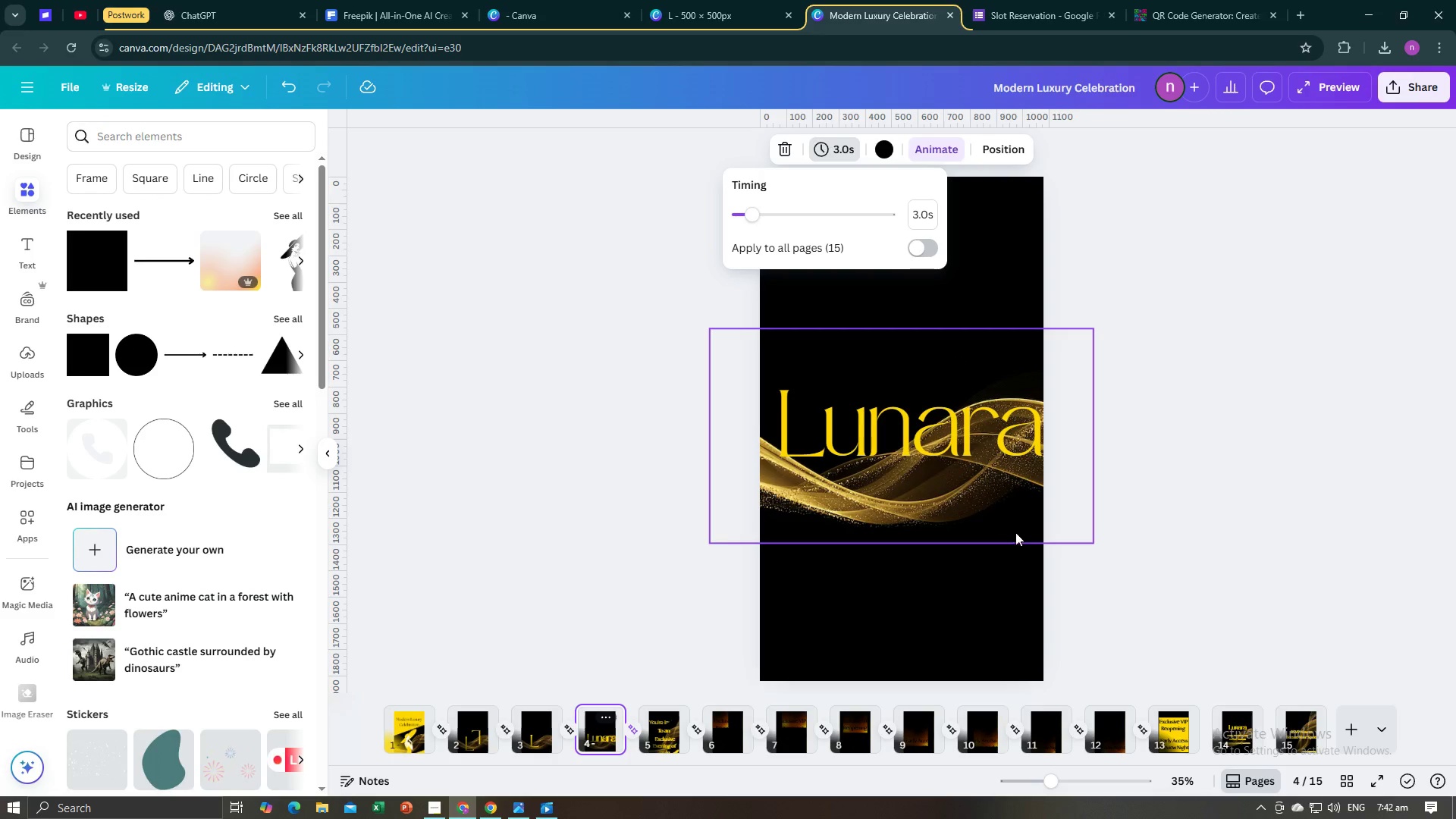 
wait(5.19)
 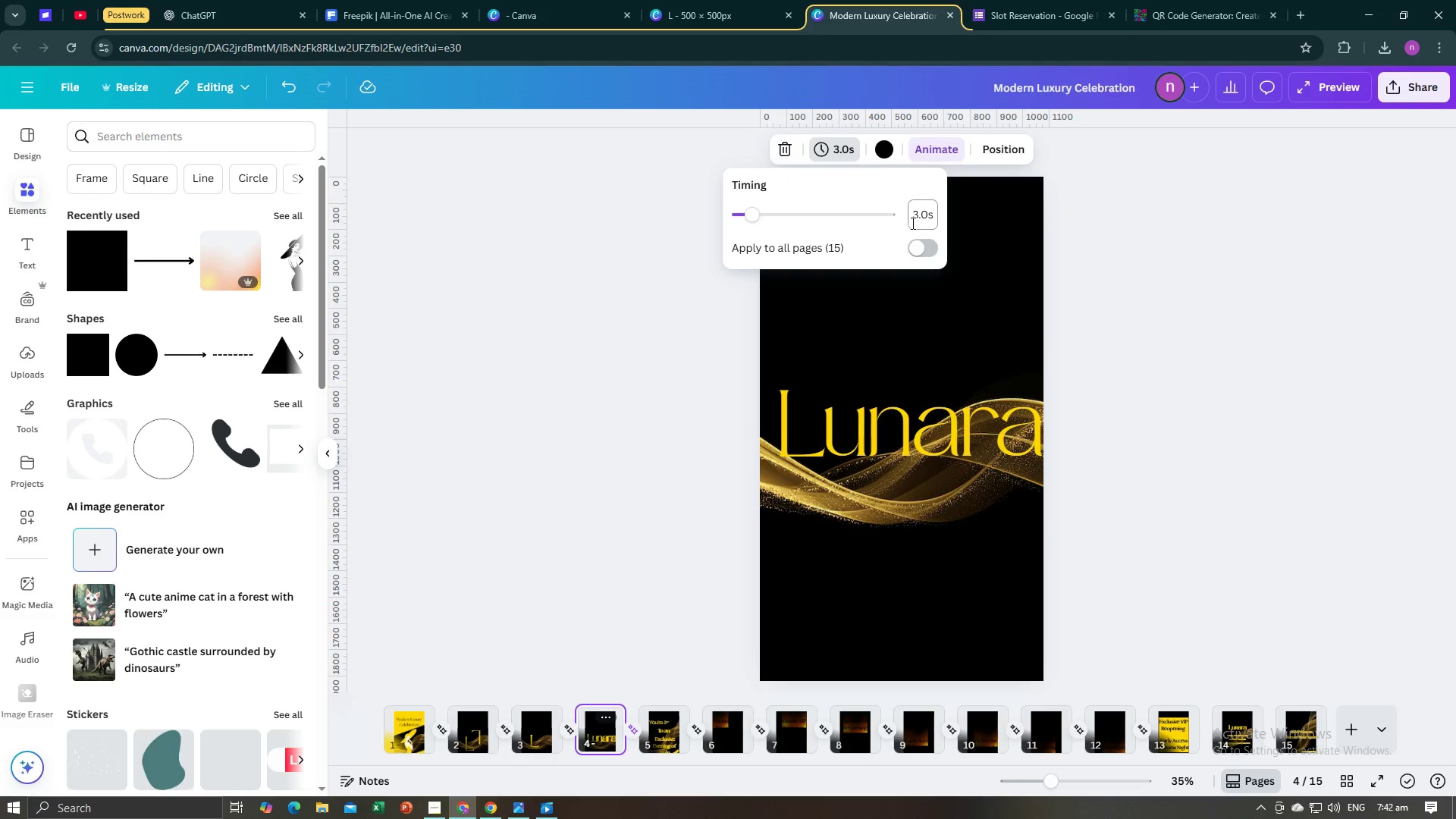 
left_click([1332, 96])
 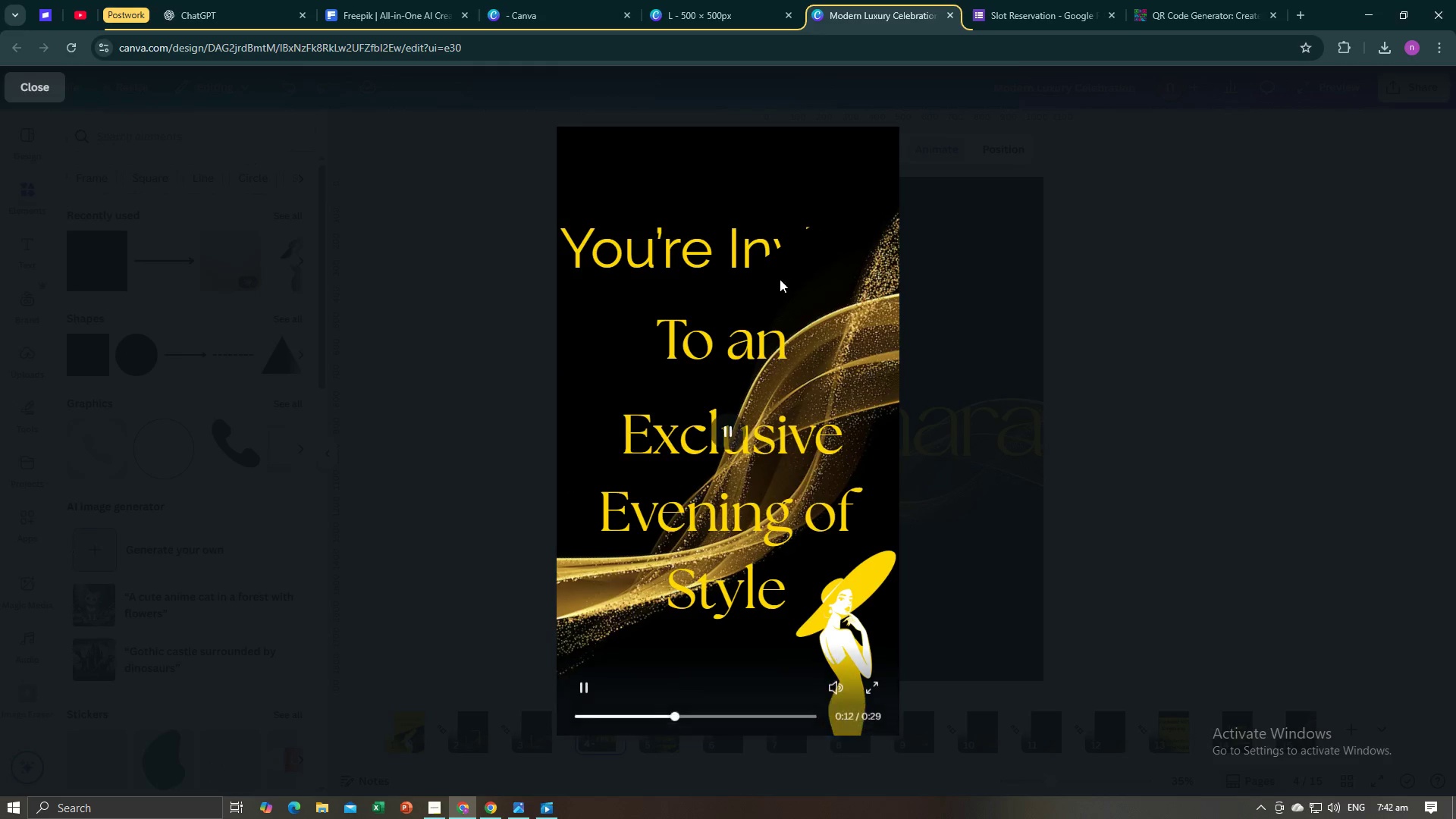 
wait(17.37)
 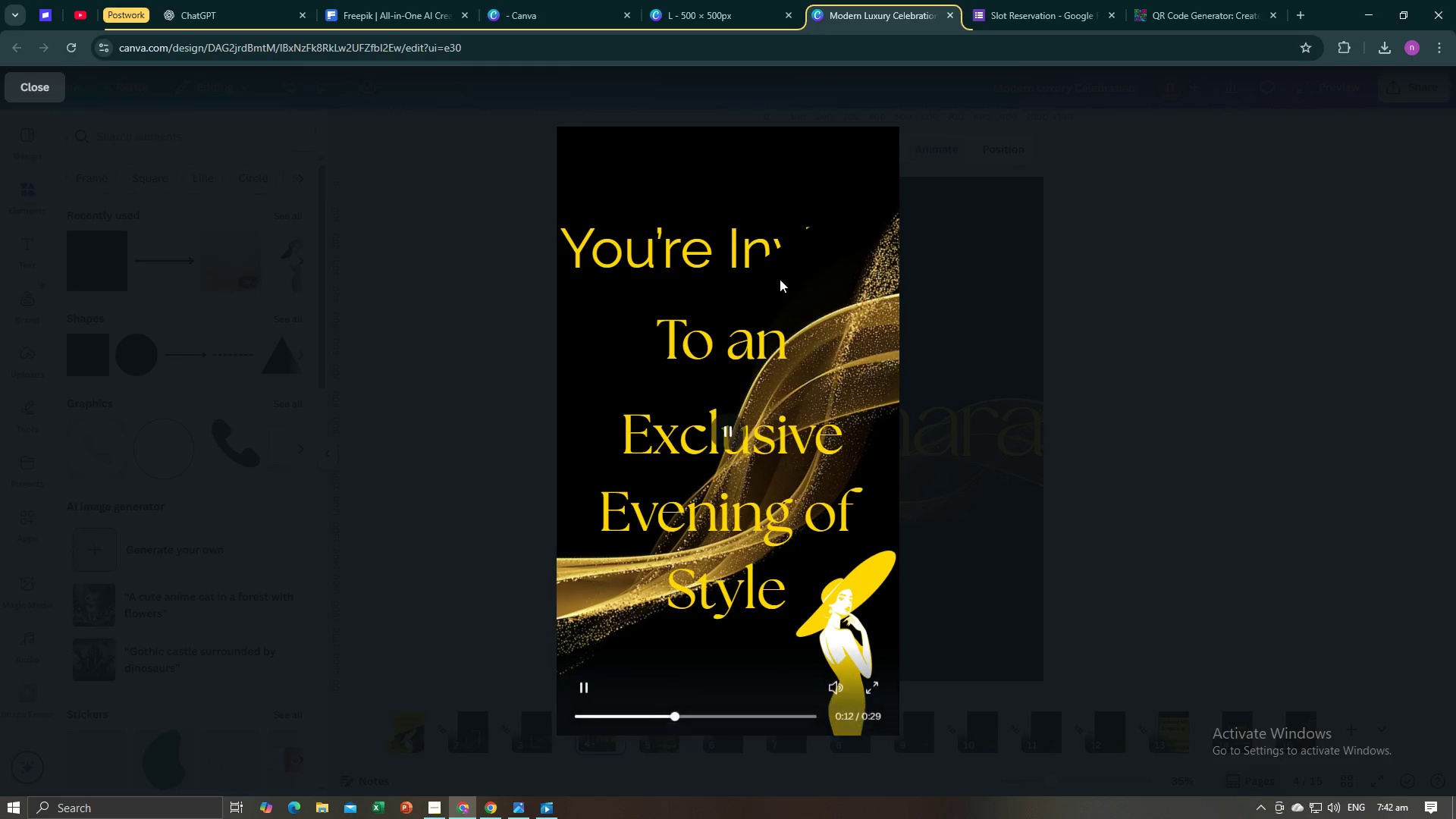 
left_click([36, 91])
 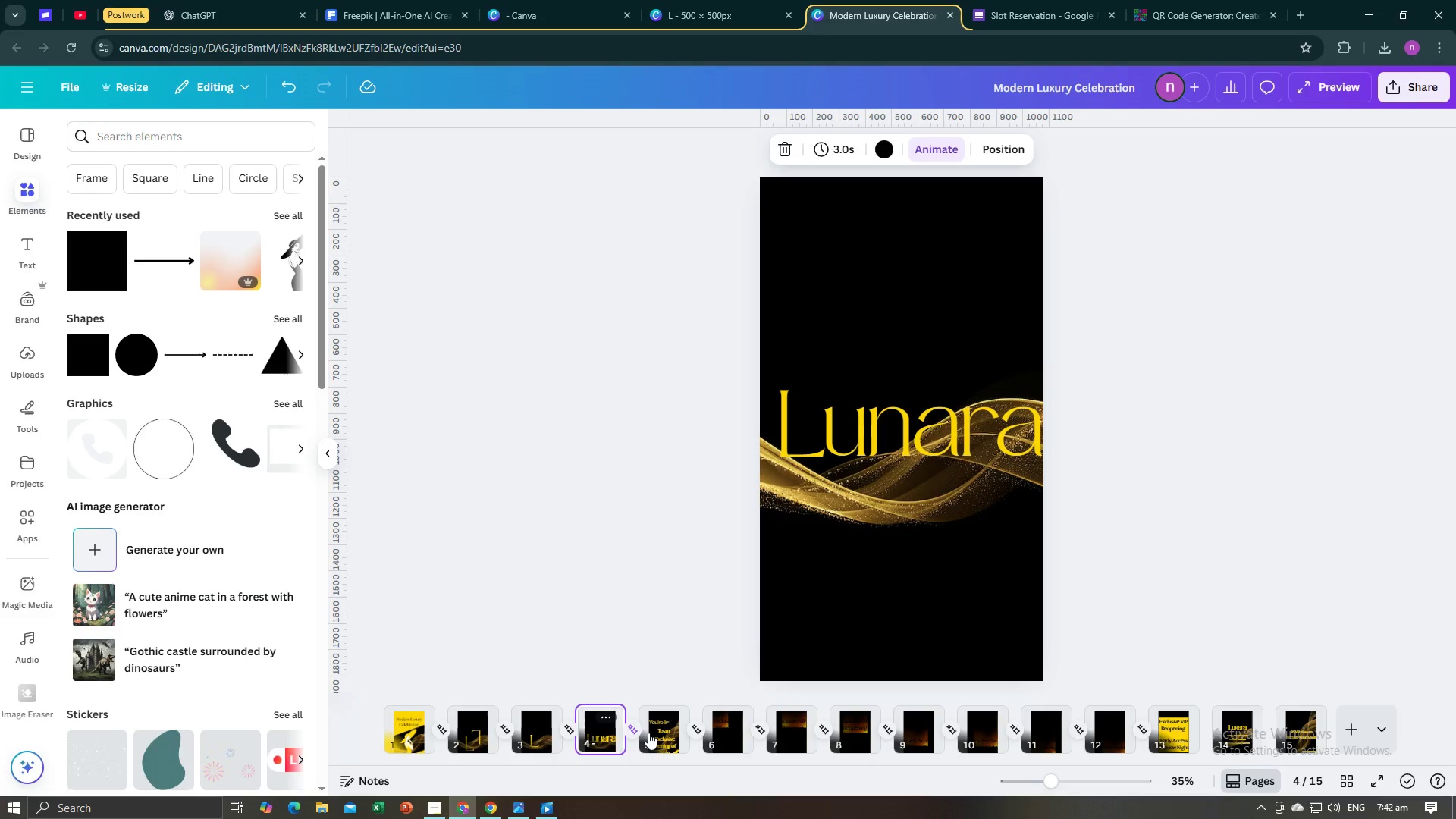 
left_click([654, 734])
 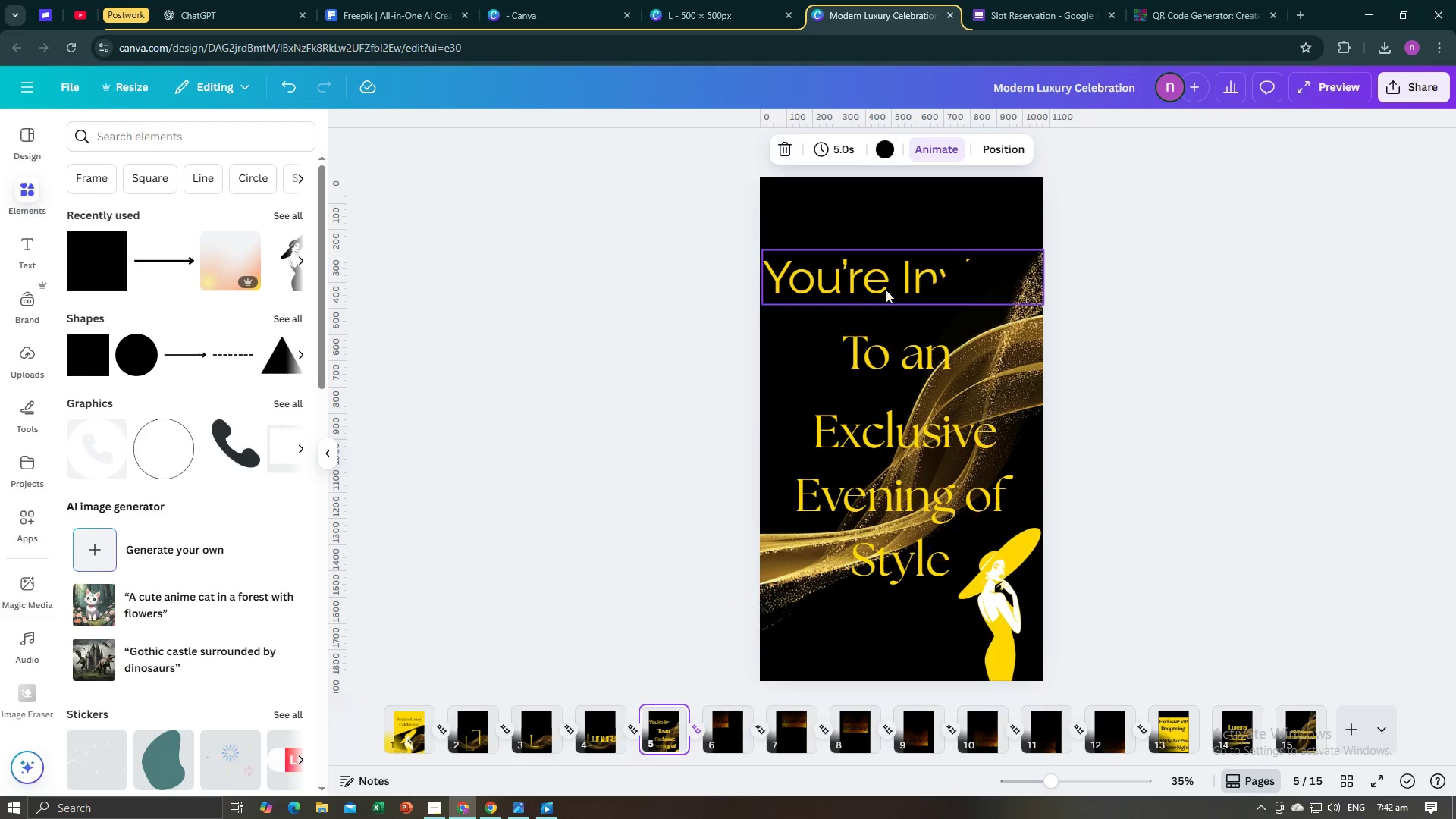 
left_click([878, 285])
 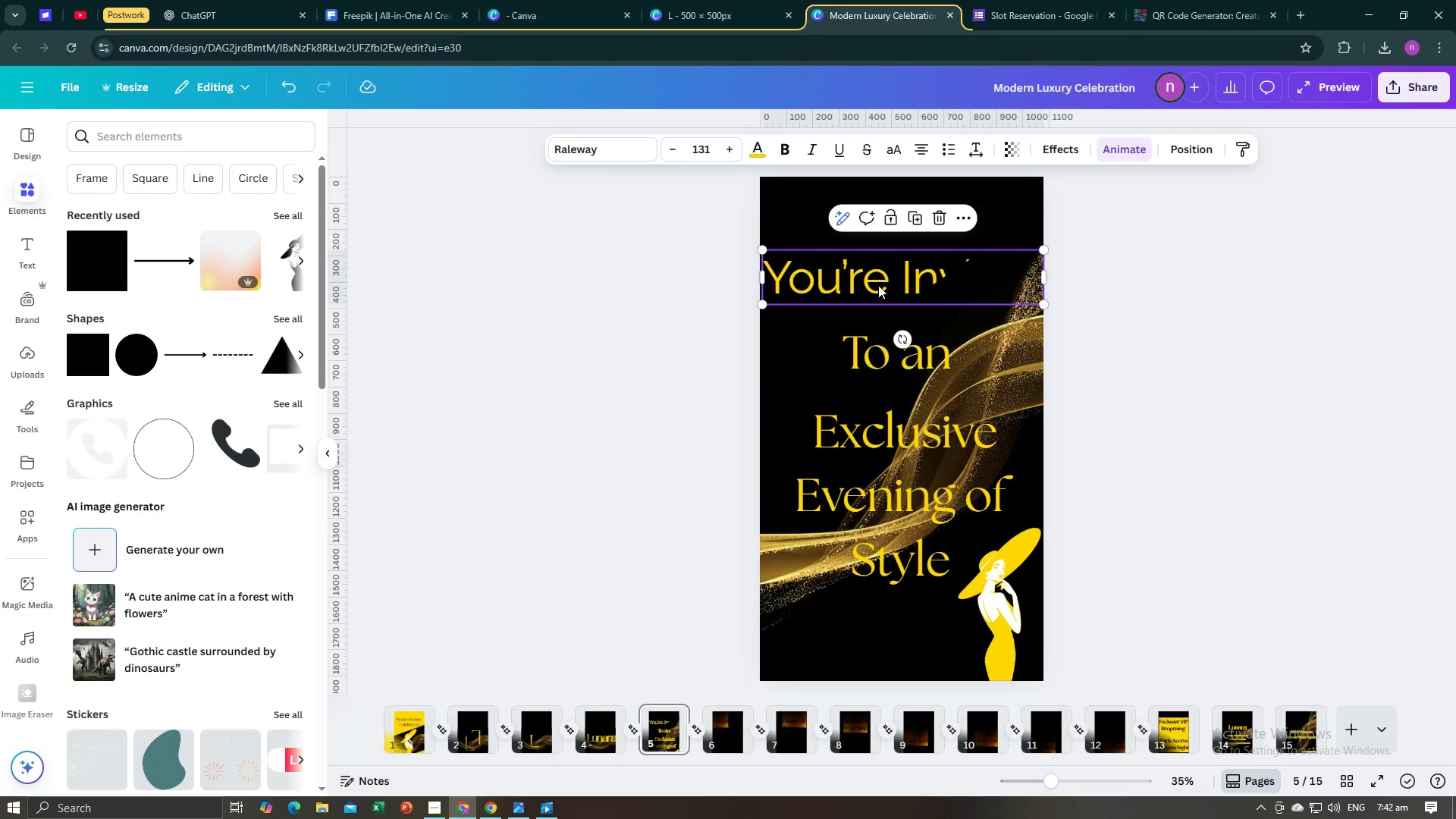 
right_click([878, 285])
 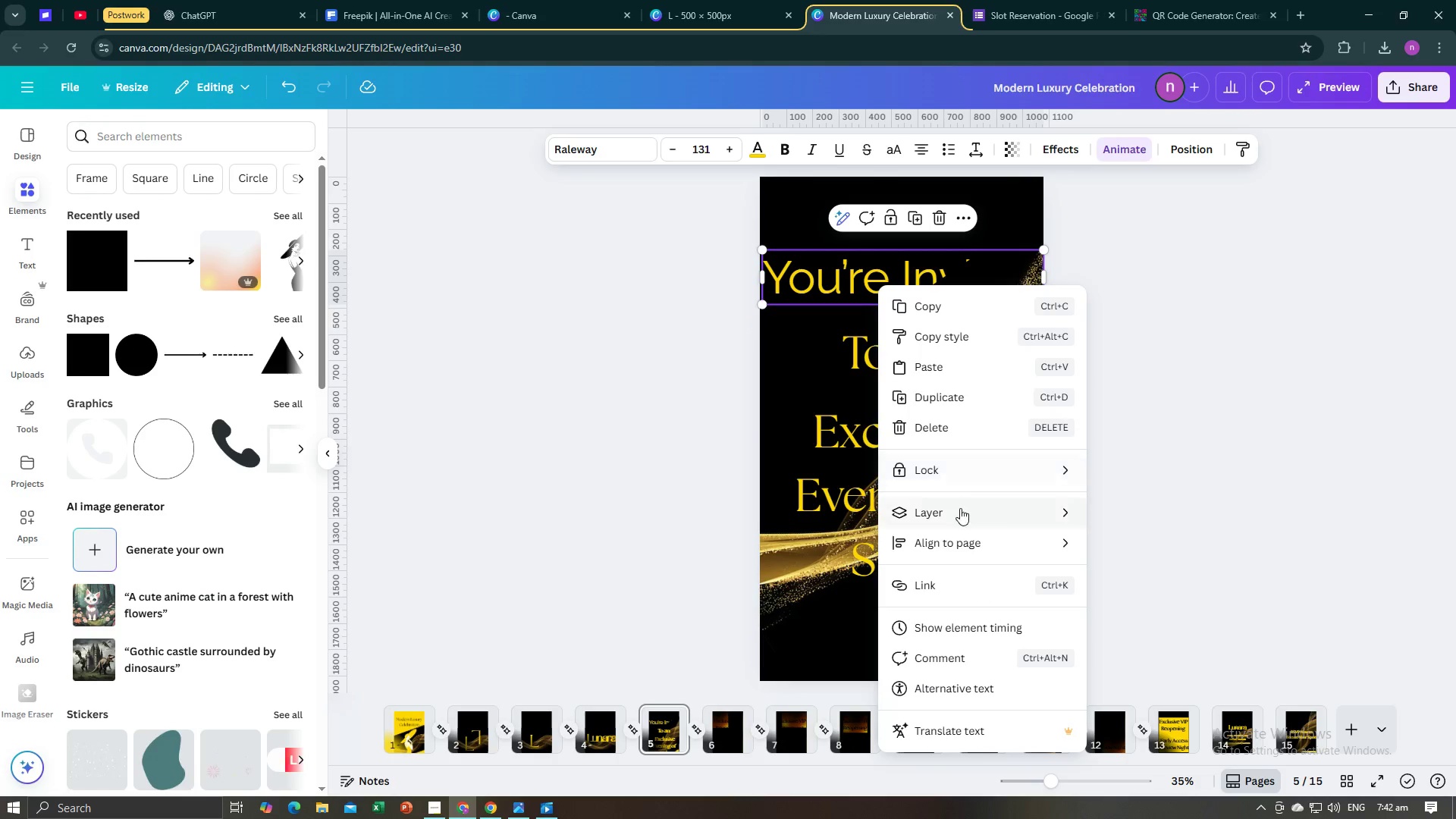 
left_click([960, 509])
 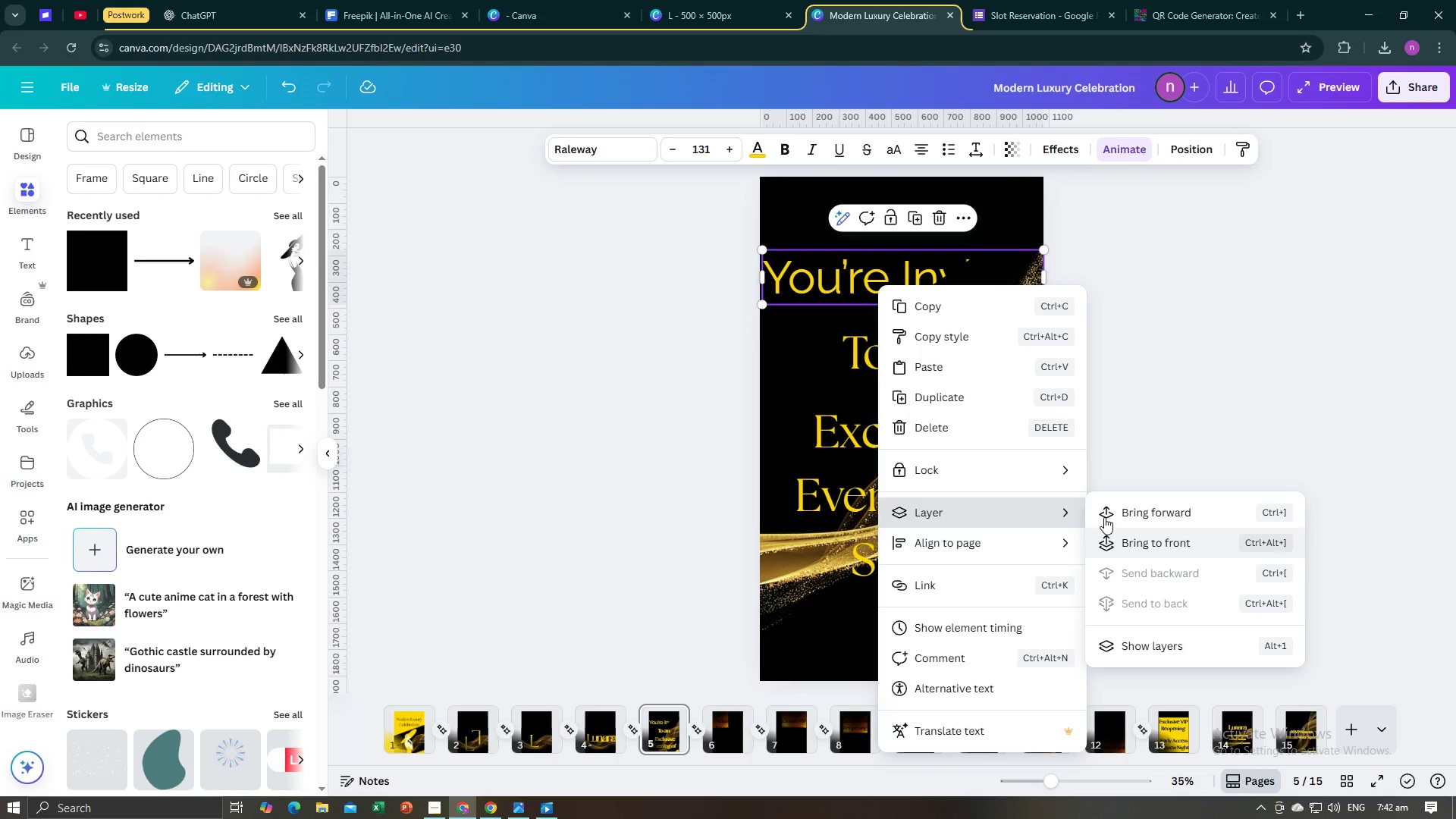 
left_click([1106, 513])
 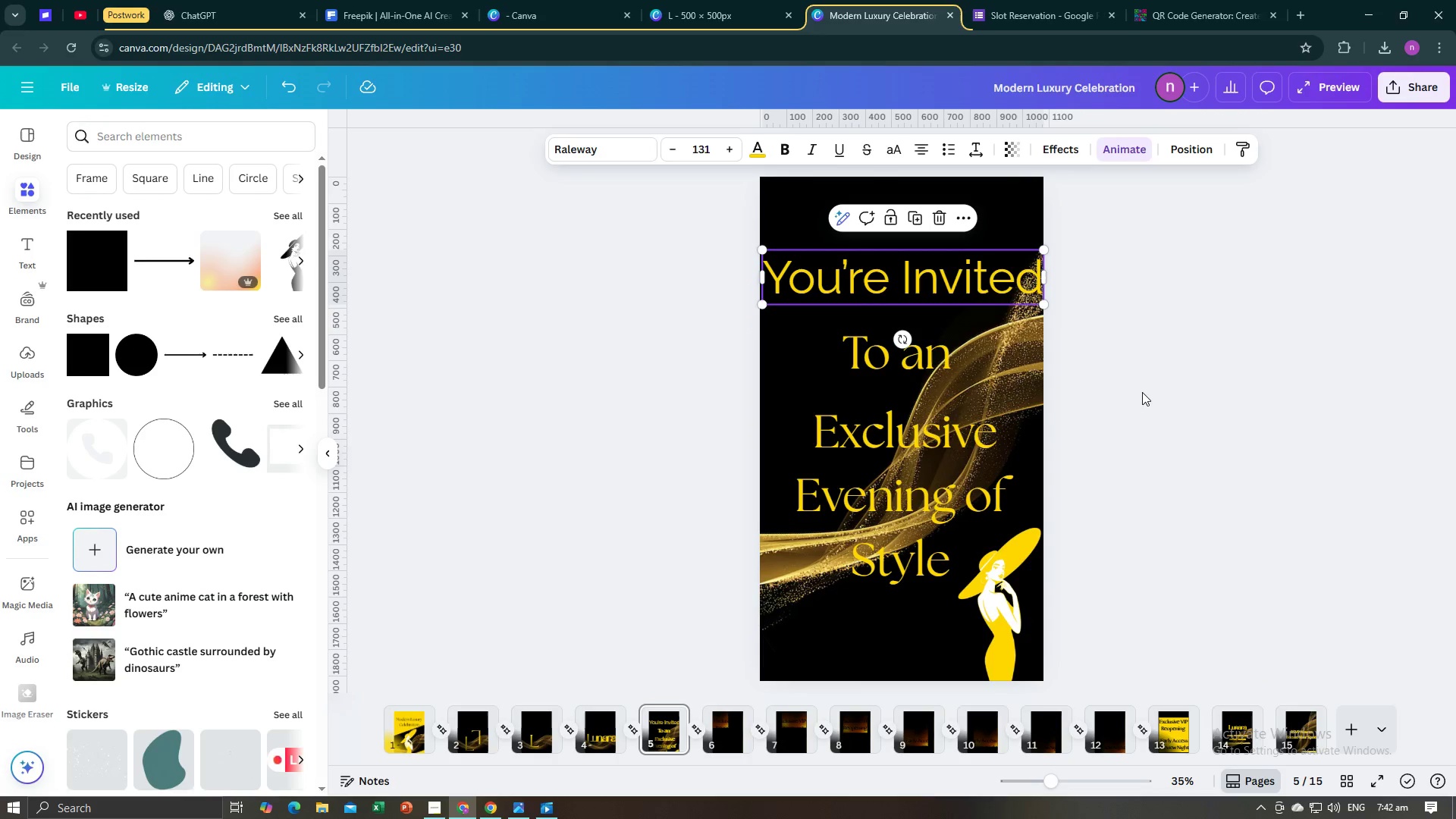 
left_click([1142, 392])
 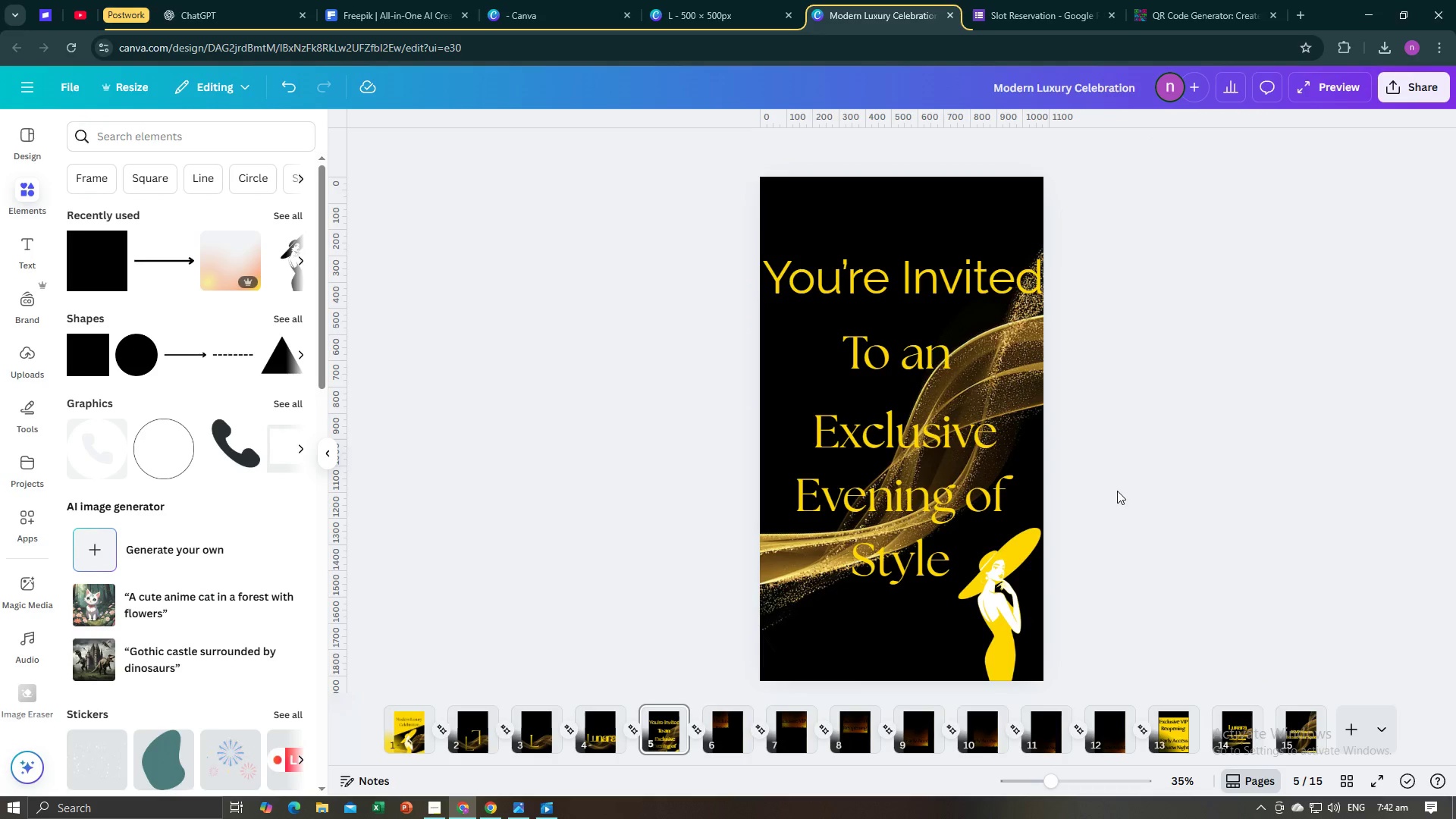 
left_click([1117, 491])
 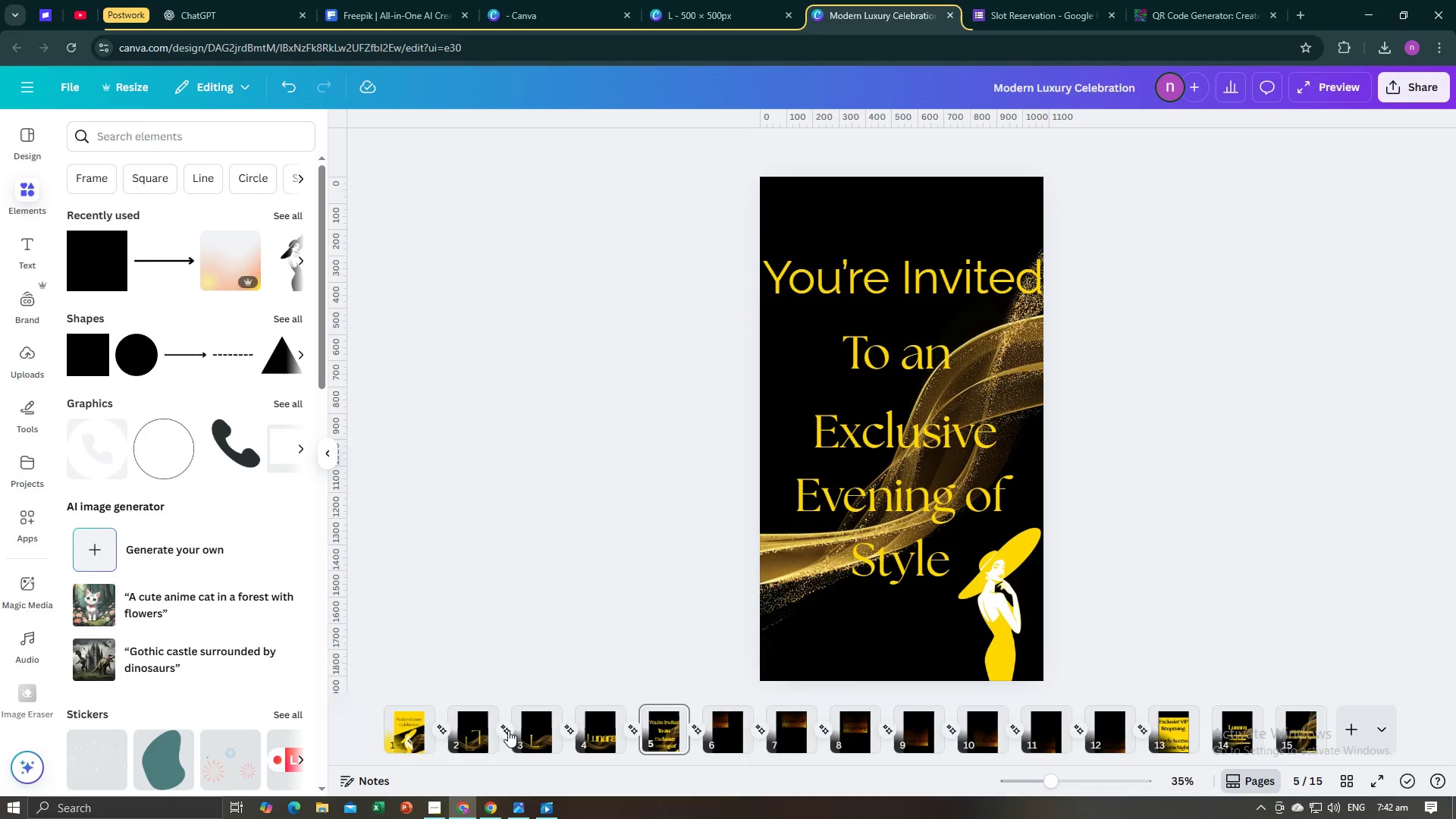 
left_click([476, 736])
 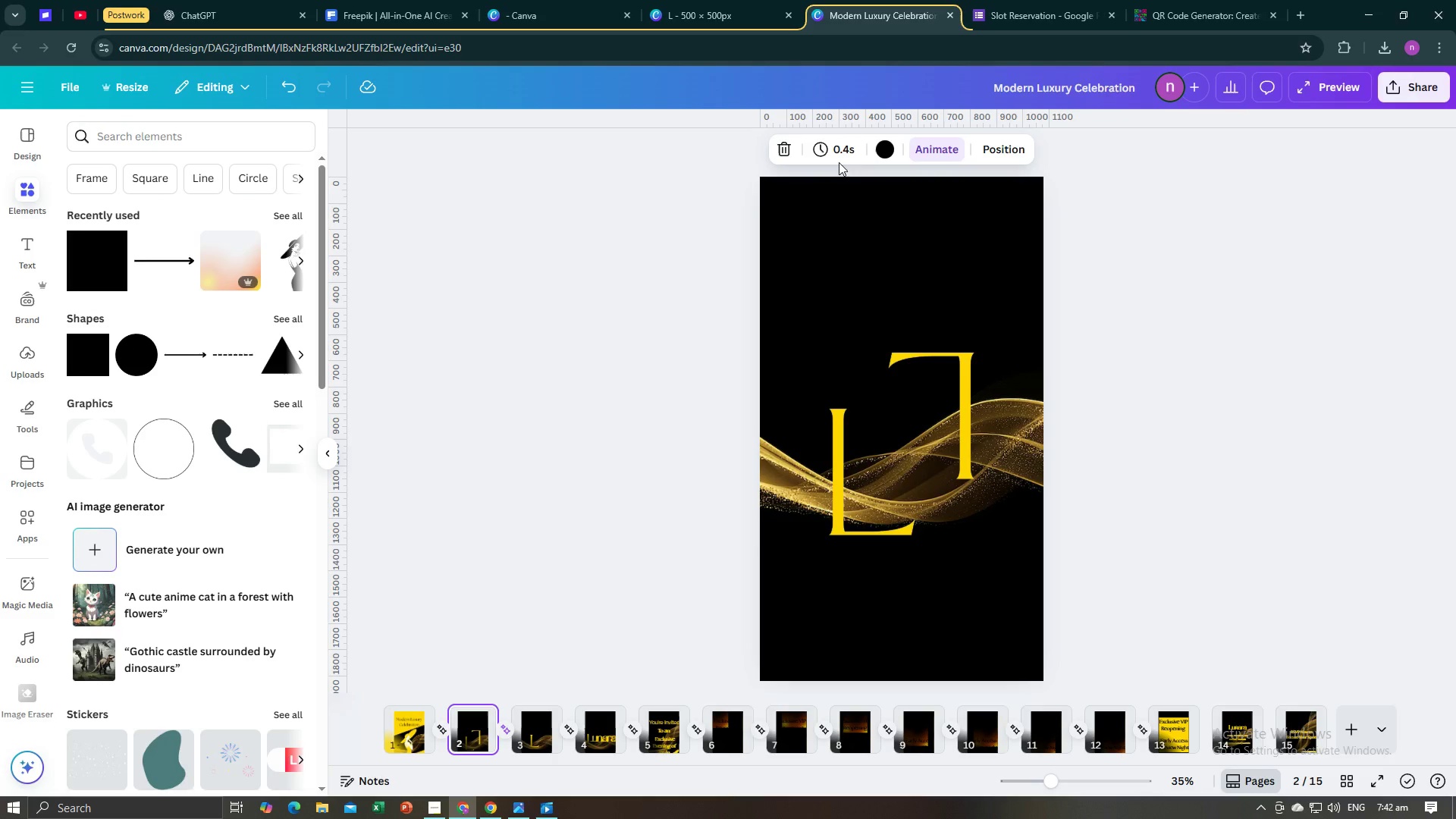 
left_click([839, 155])
 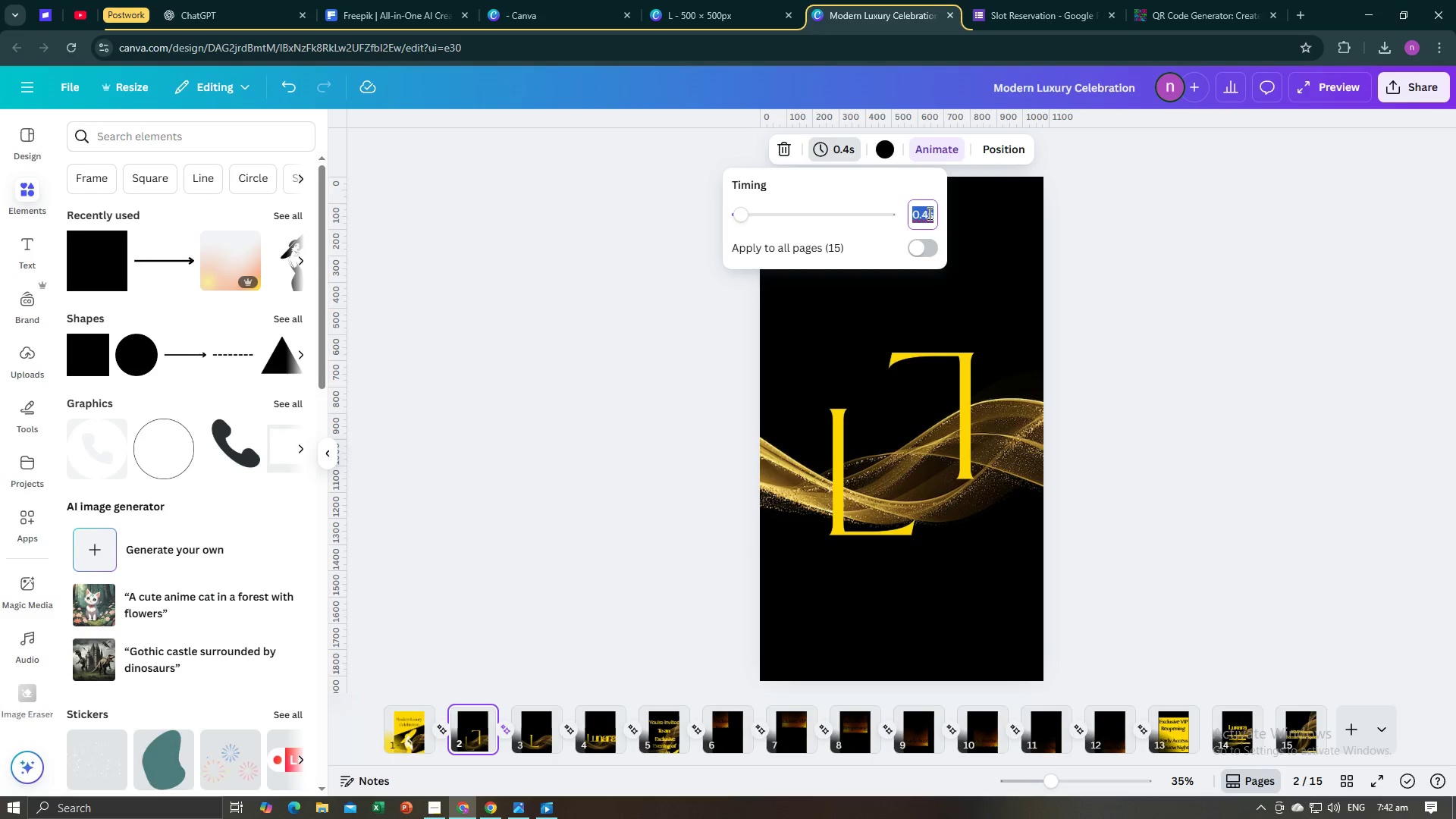 
left_click([928, 213])
 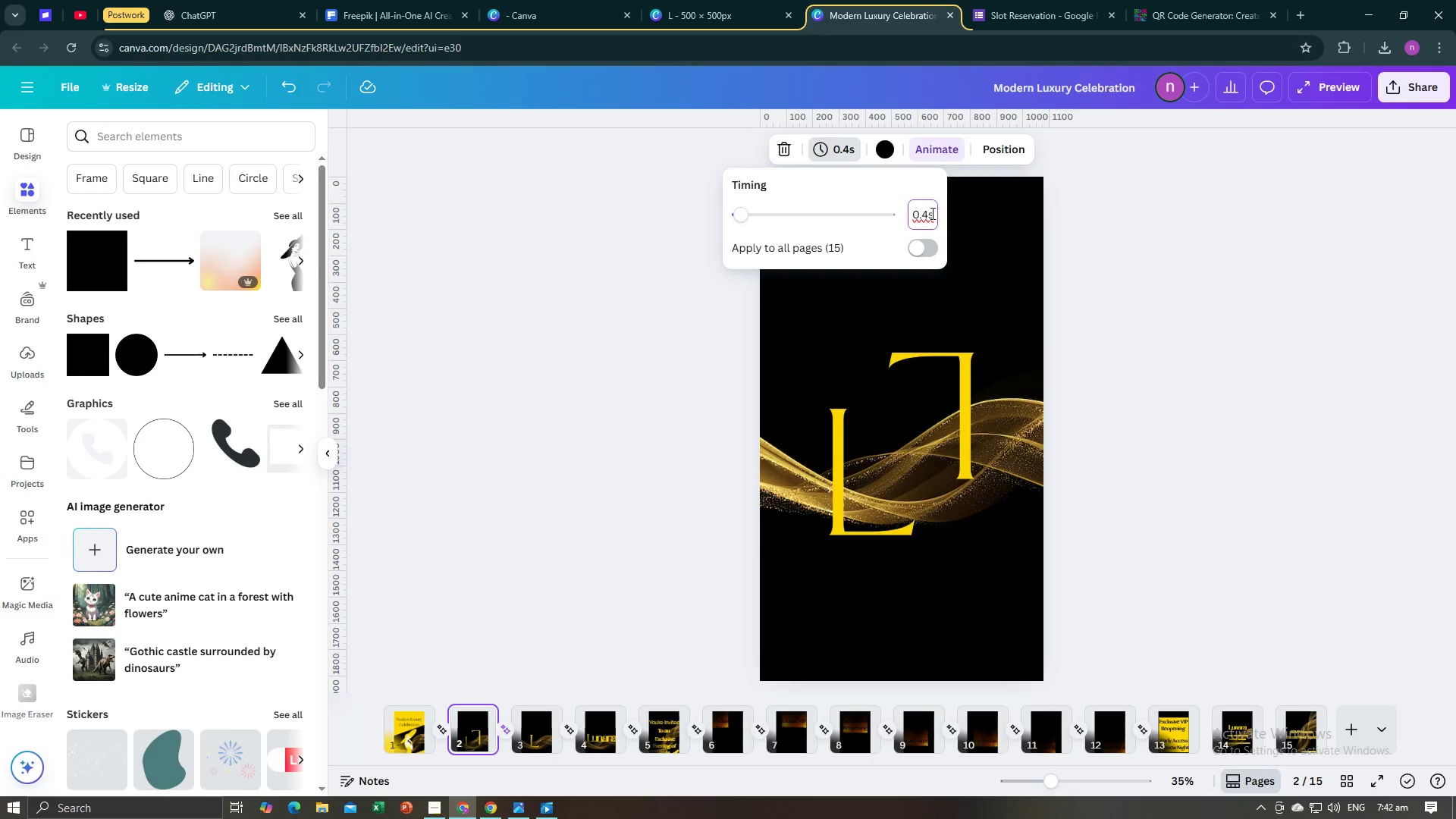 
key(Backspace)
 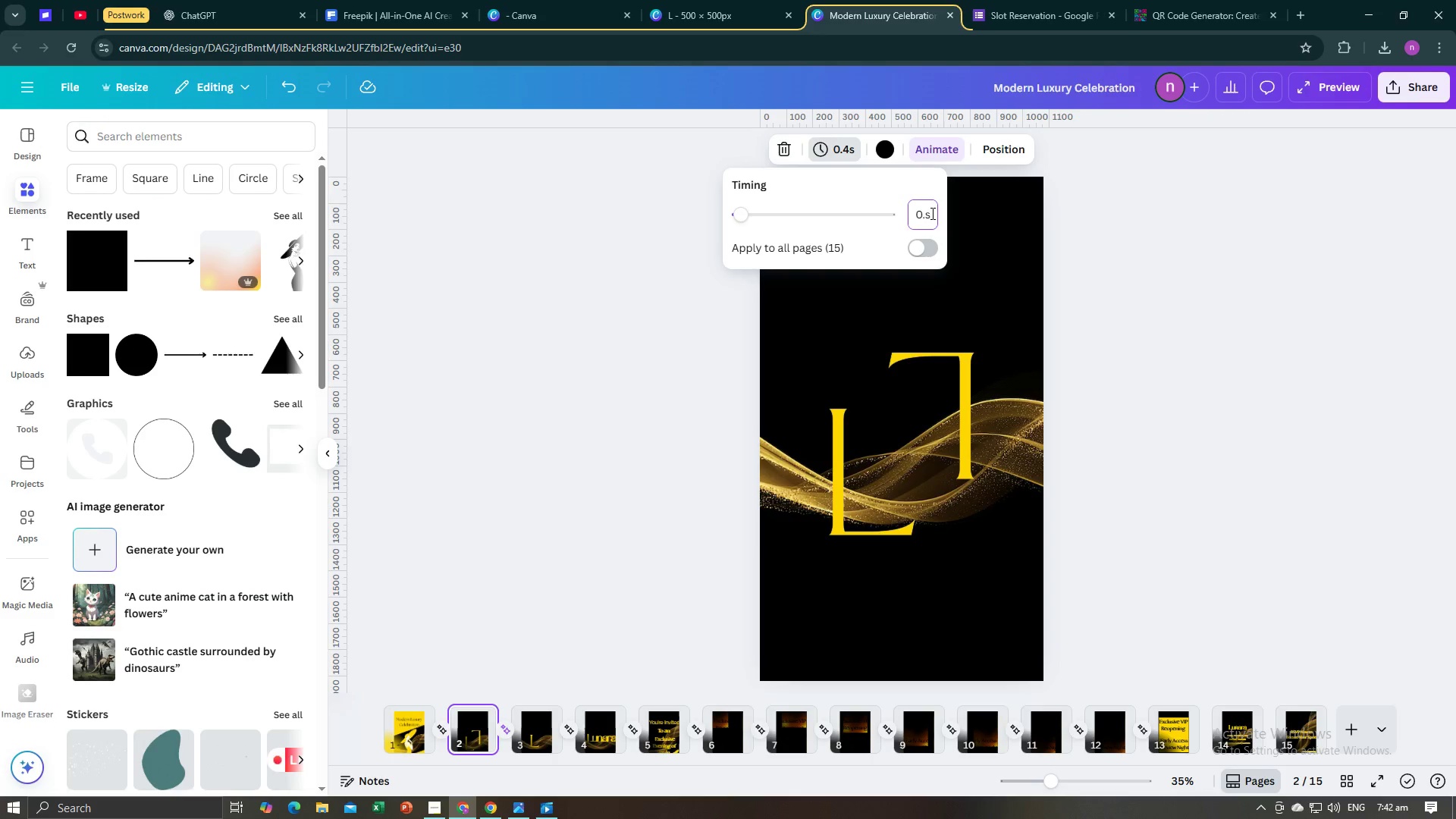 
key(7)
 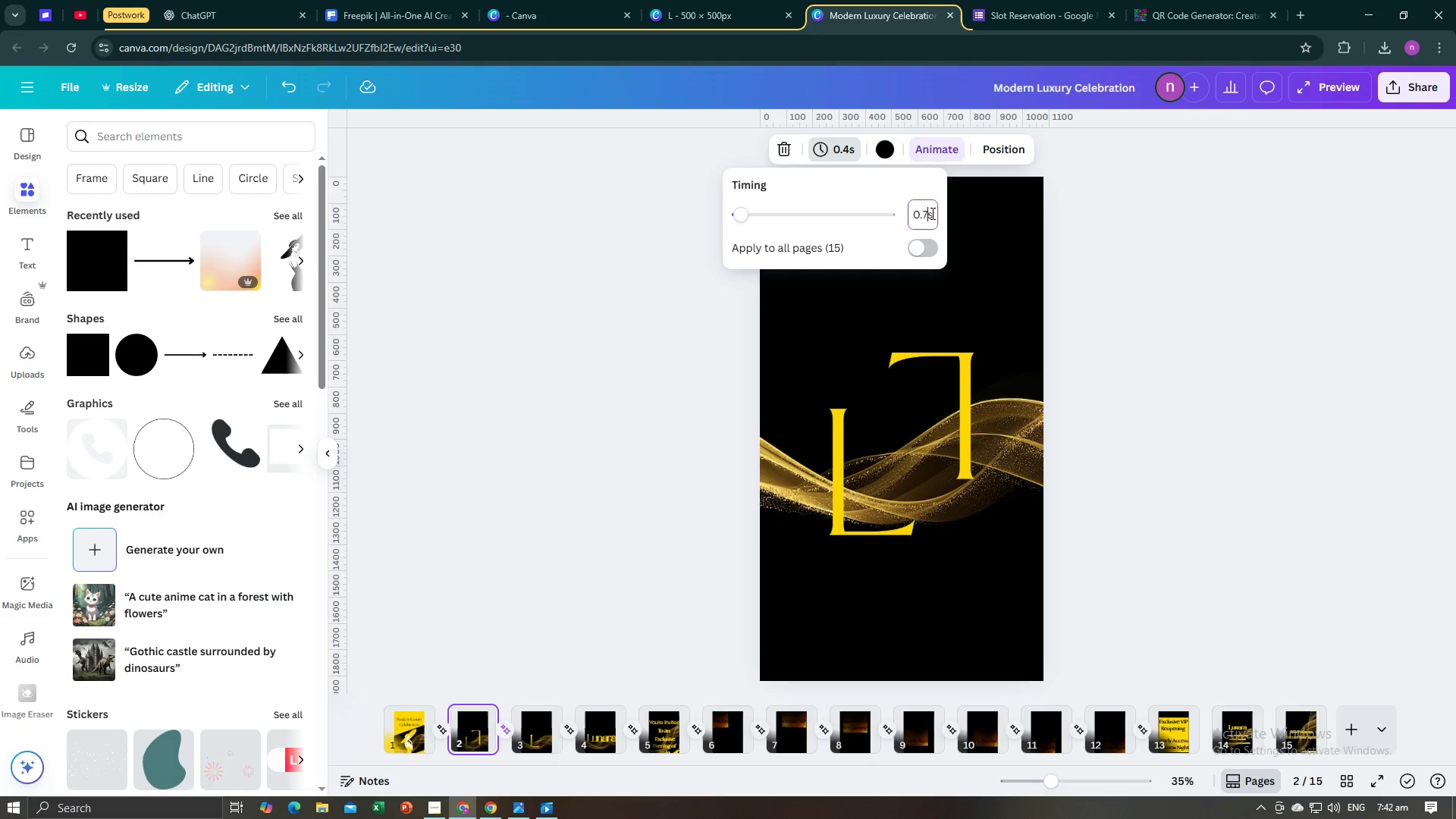 
key(Enter)
 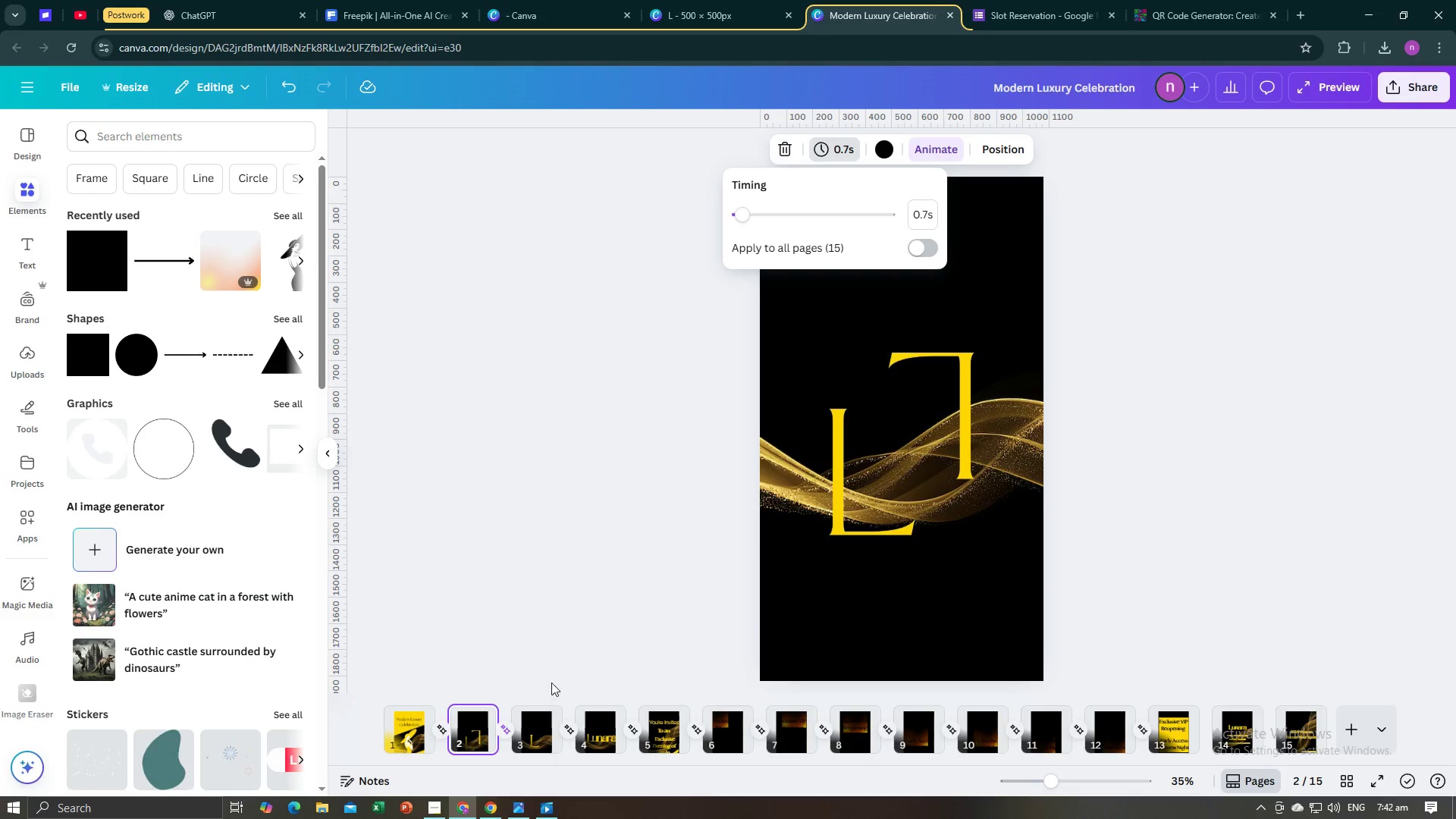 
left_click([538, 730])
 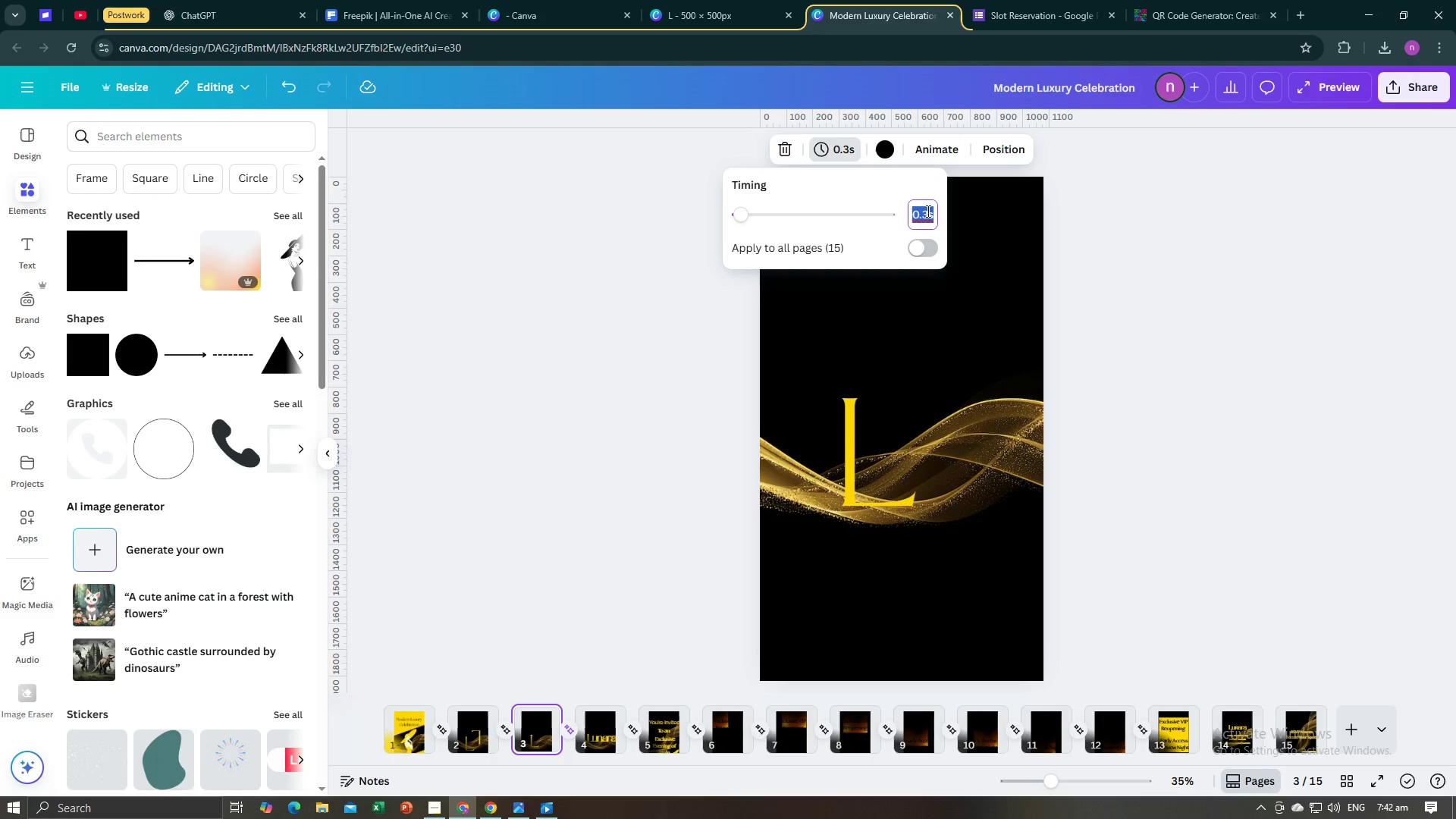 
left_click([929, 216])
 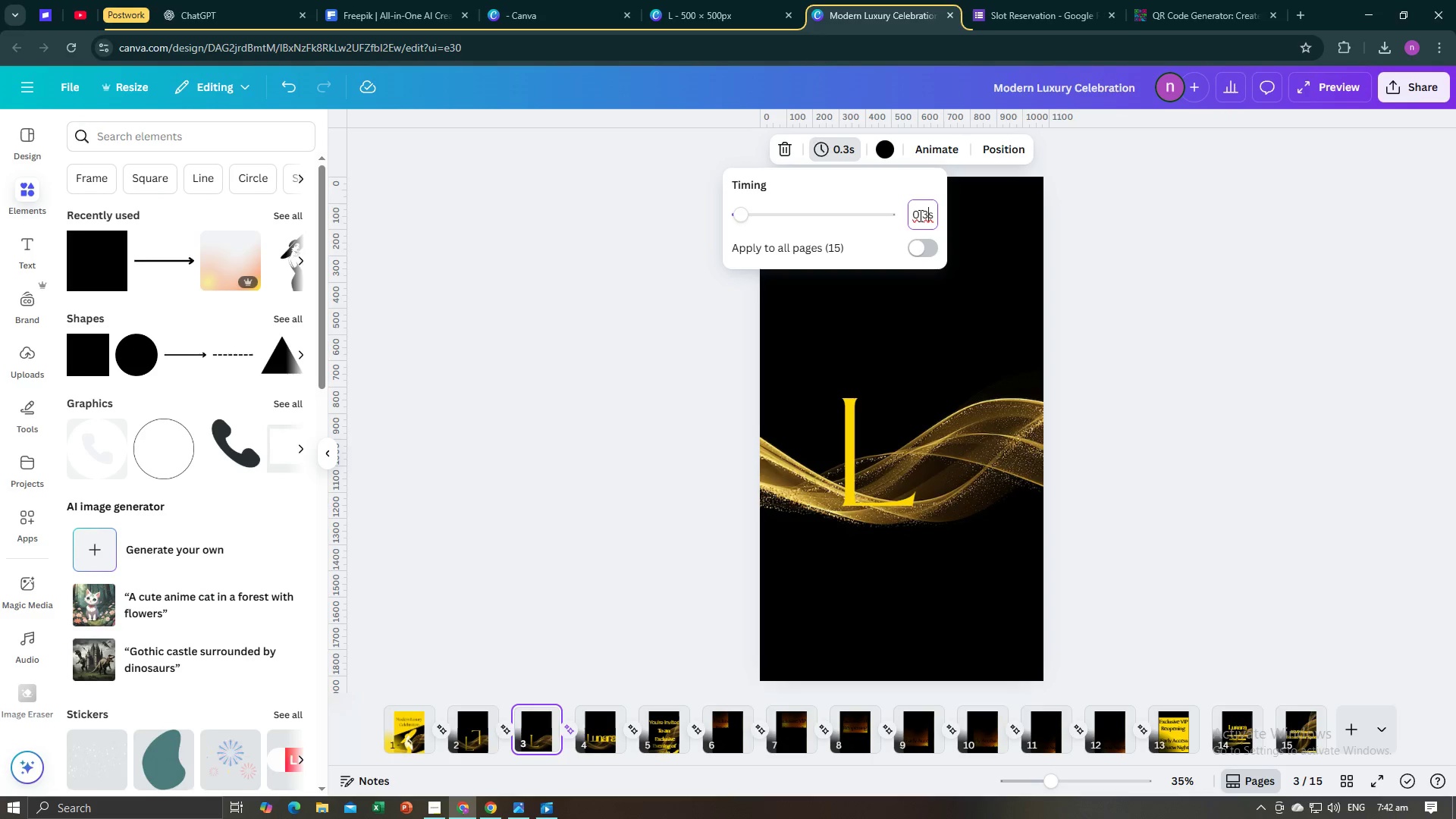 
key(Backspace)
 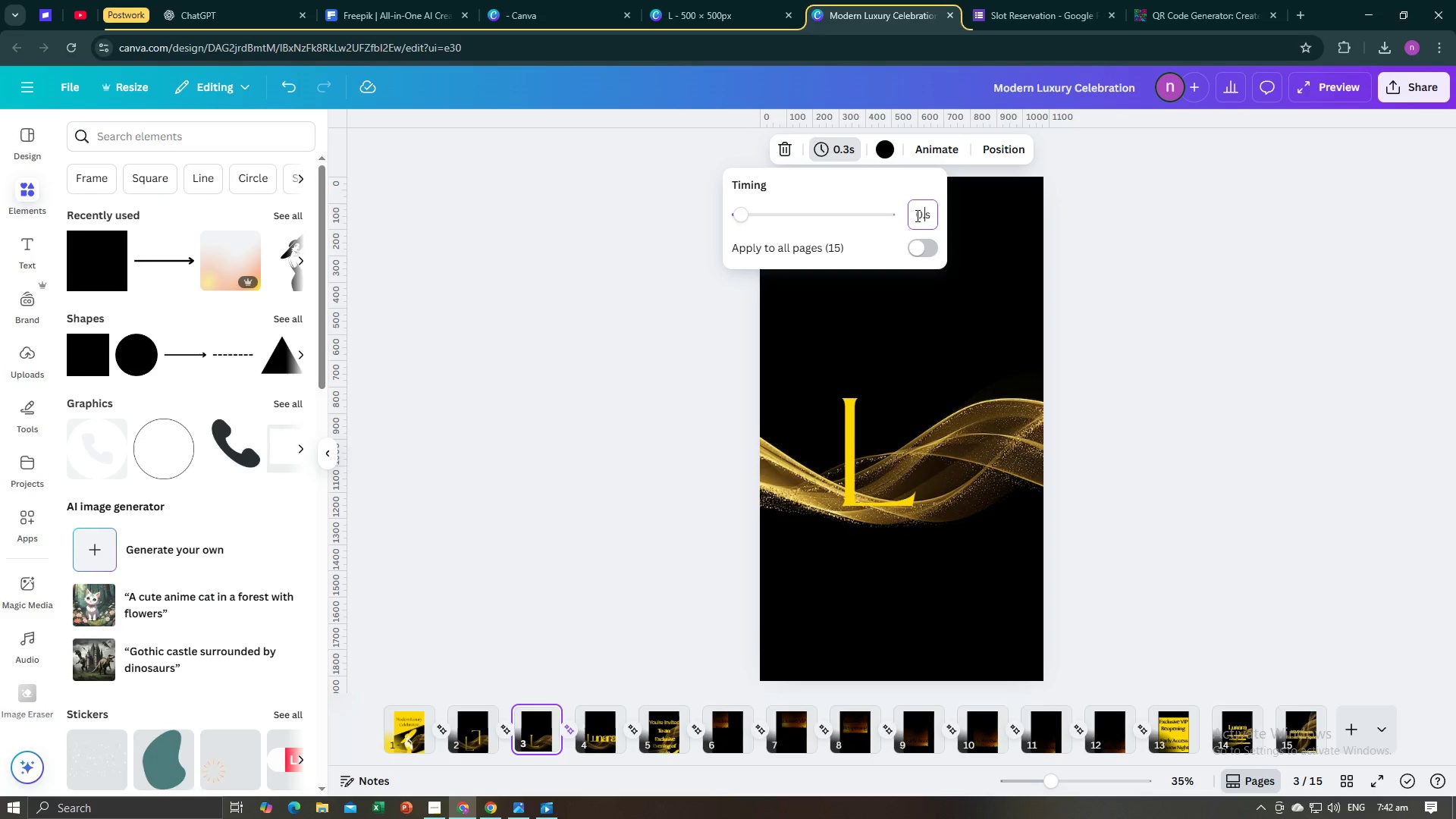 
key(7)
 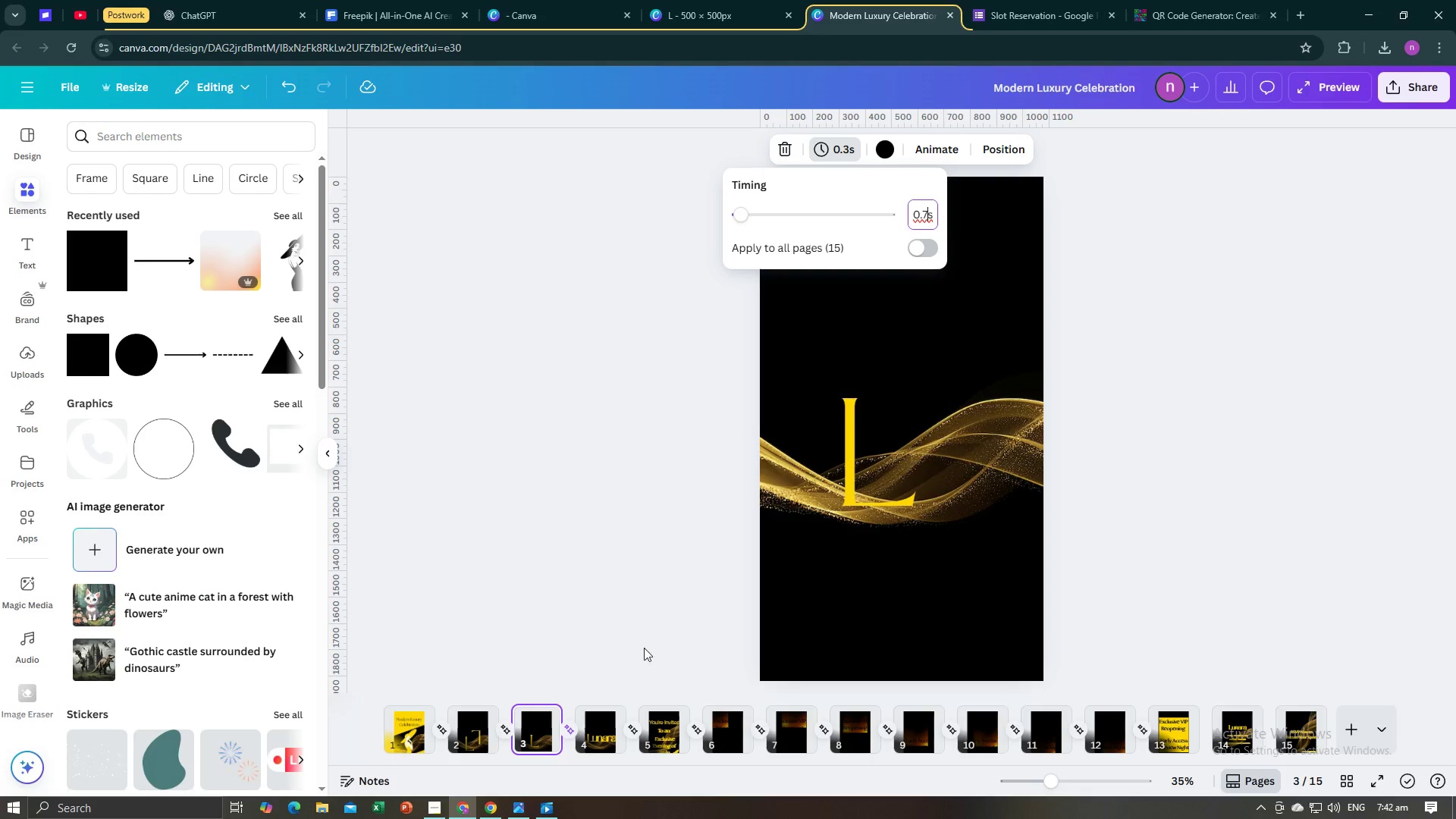 
left_click([602, 735])
 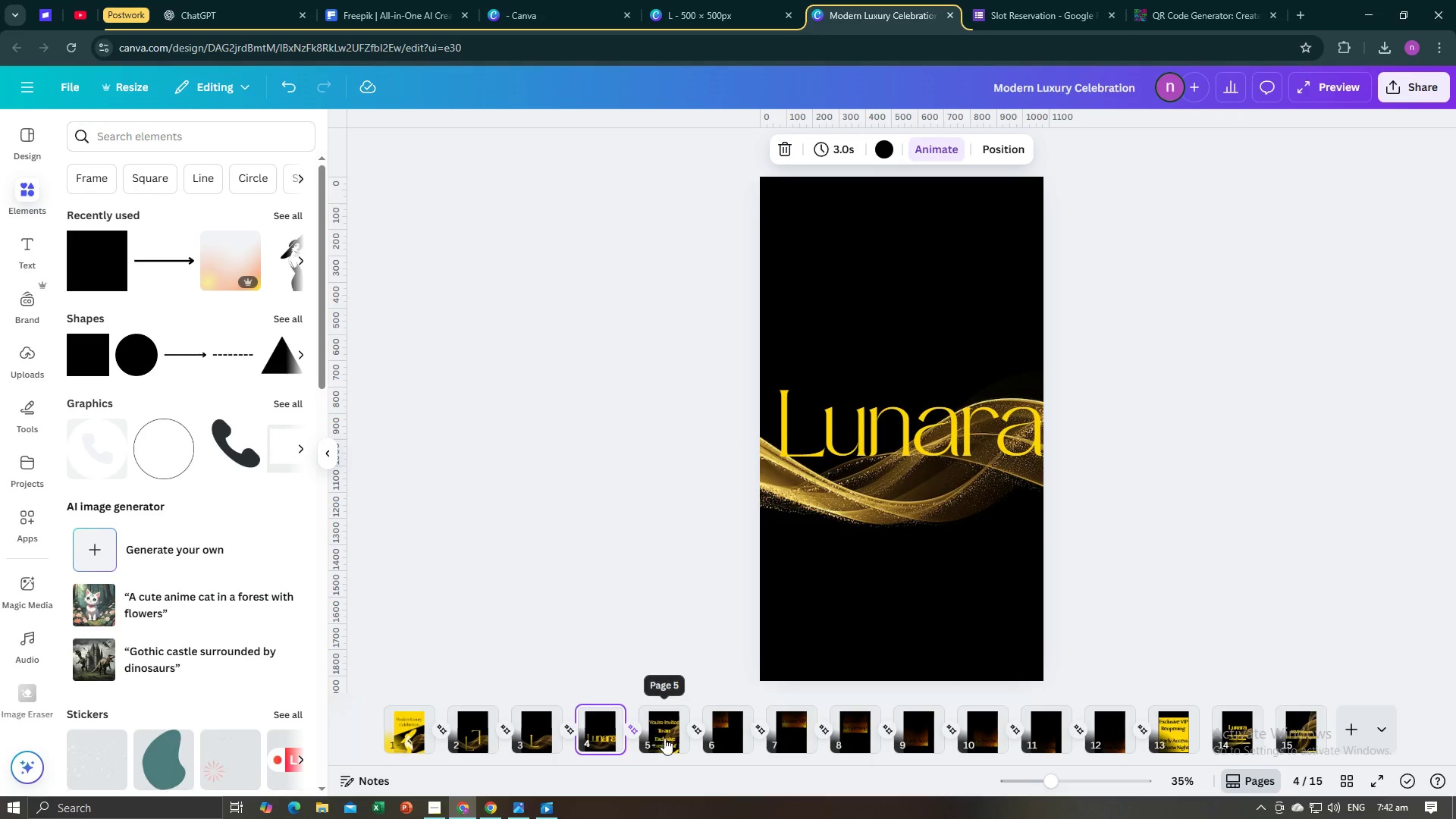 
left_click([664, 738])
 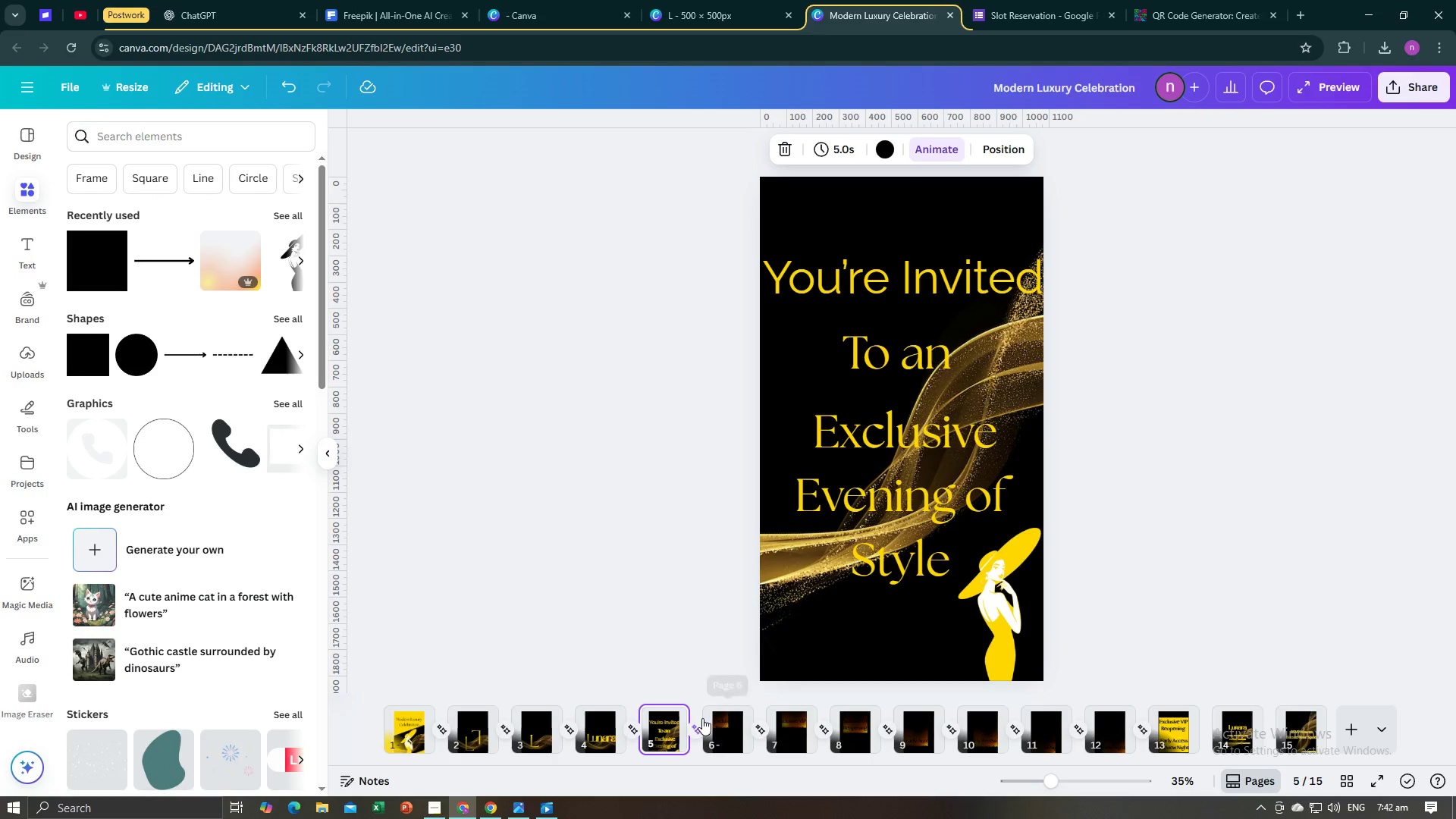 
left_click([402, 738])
 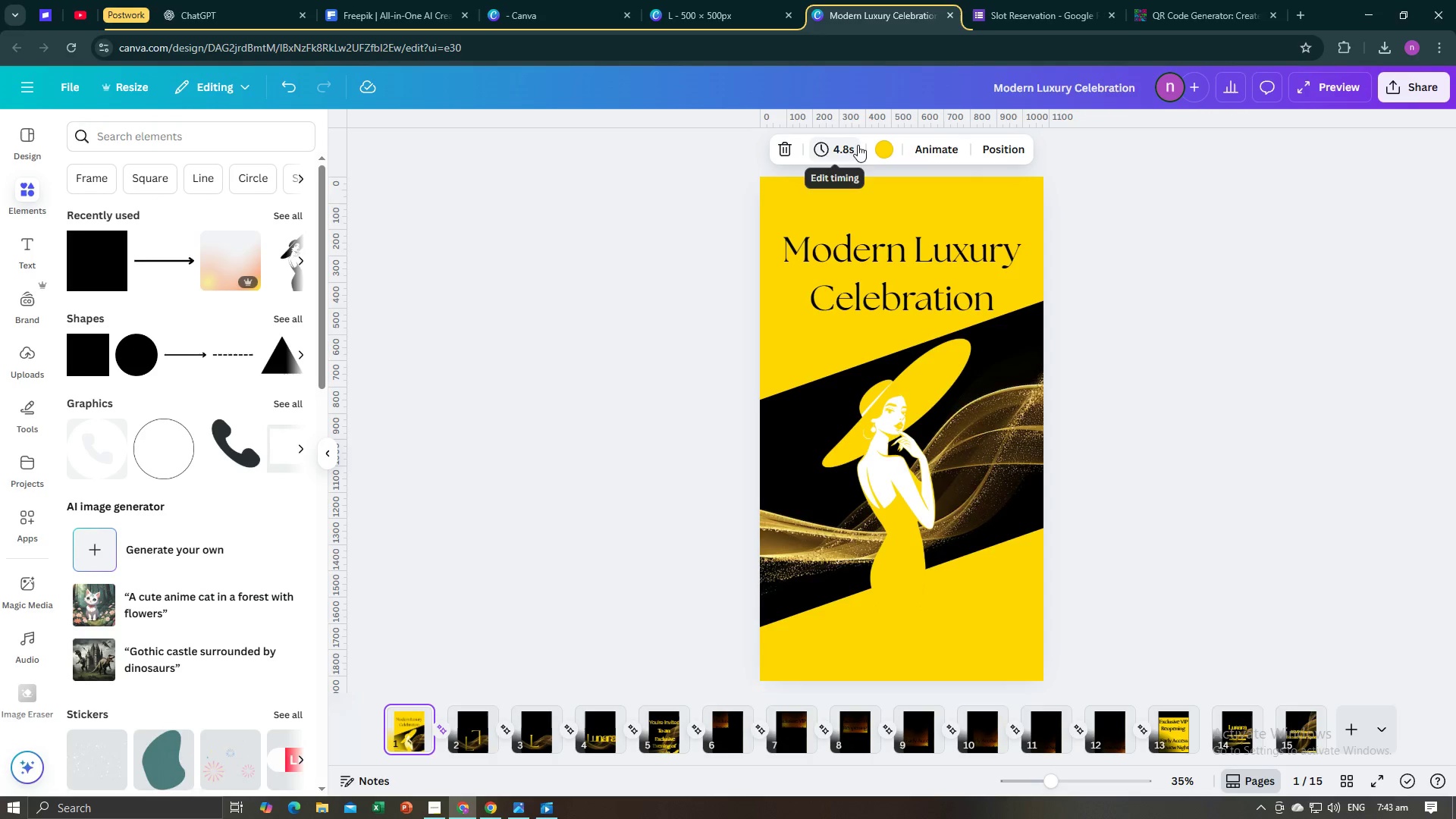 
left_click([854, 146])
 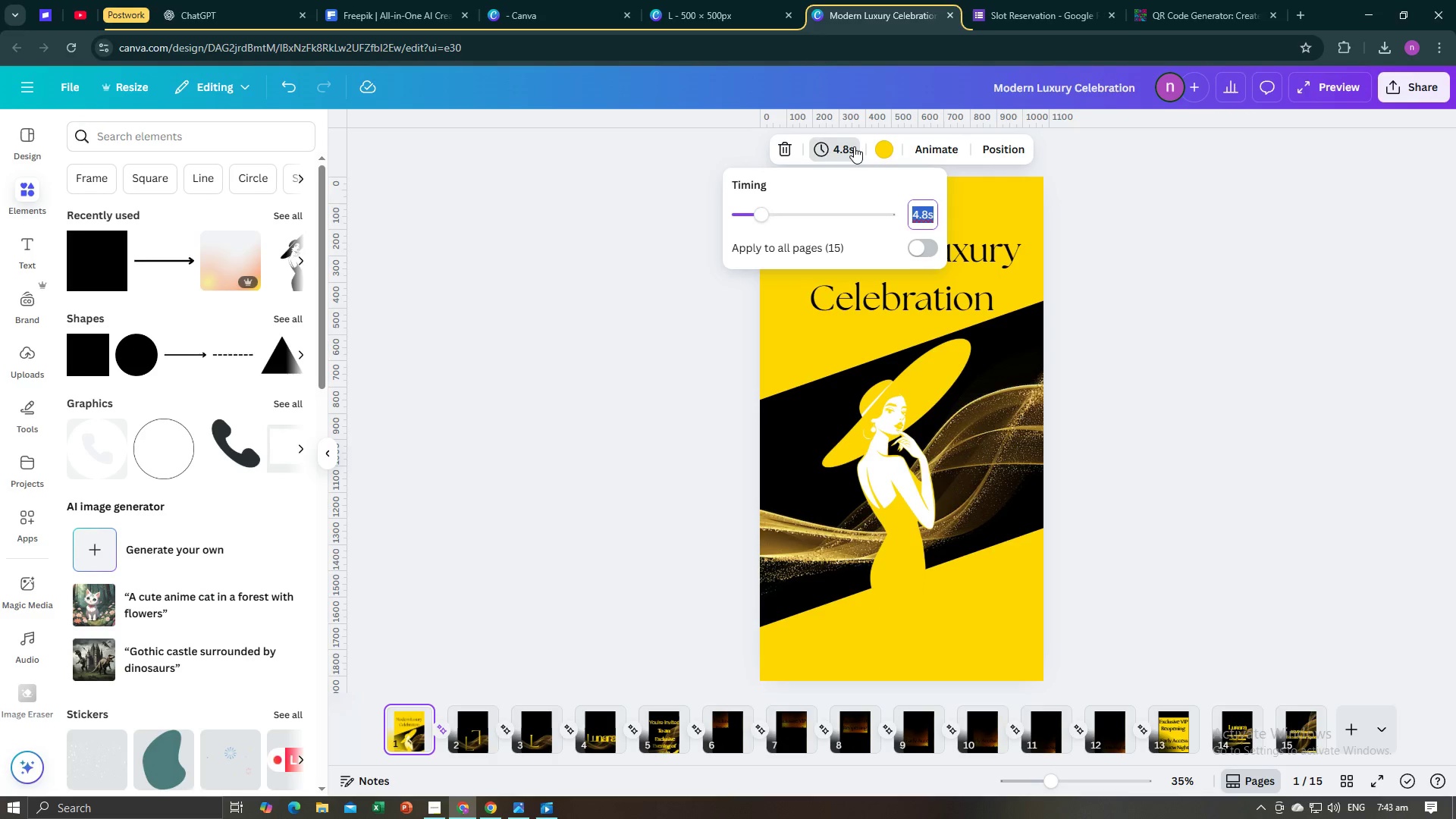 
key(3)
 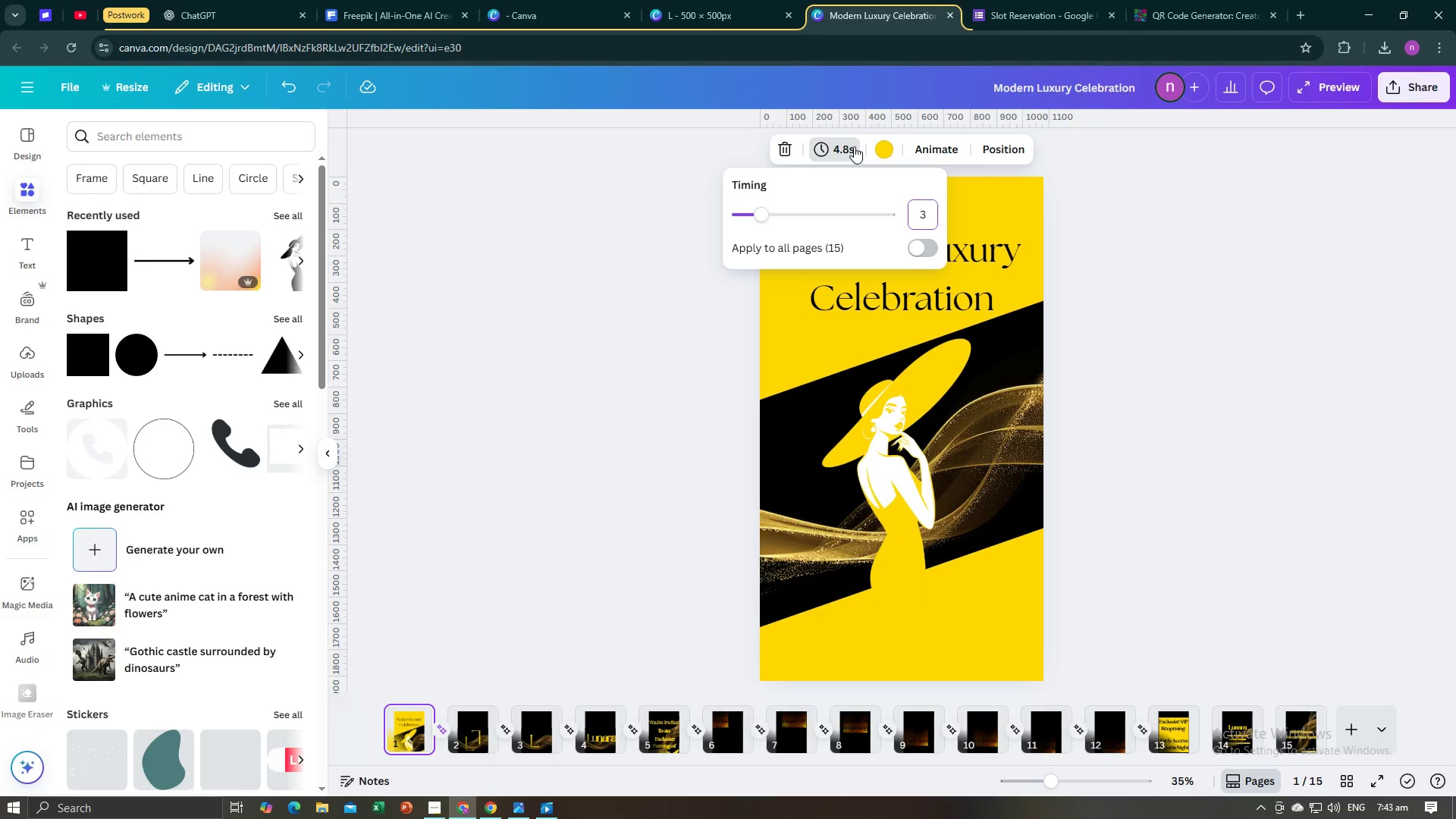 
key(Enter)
 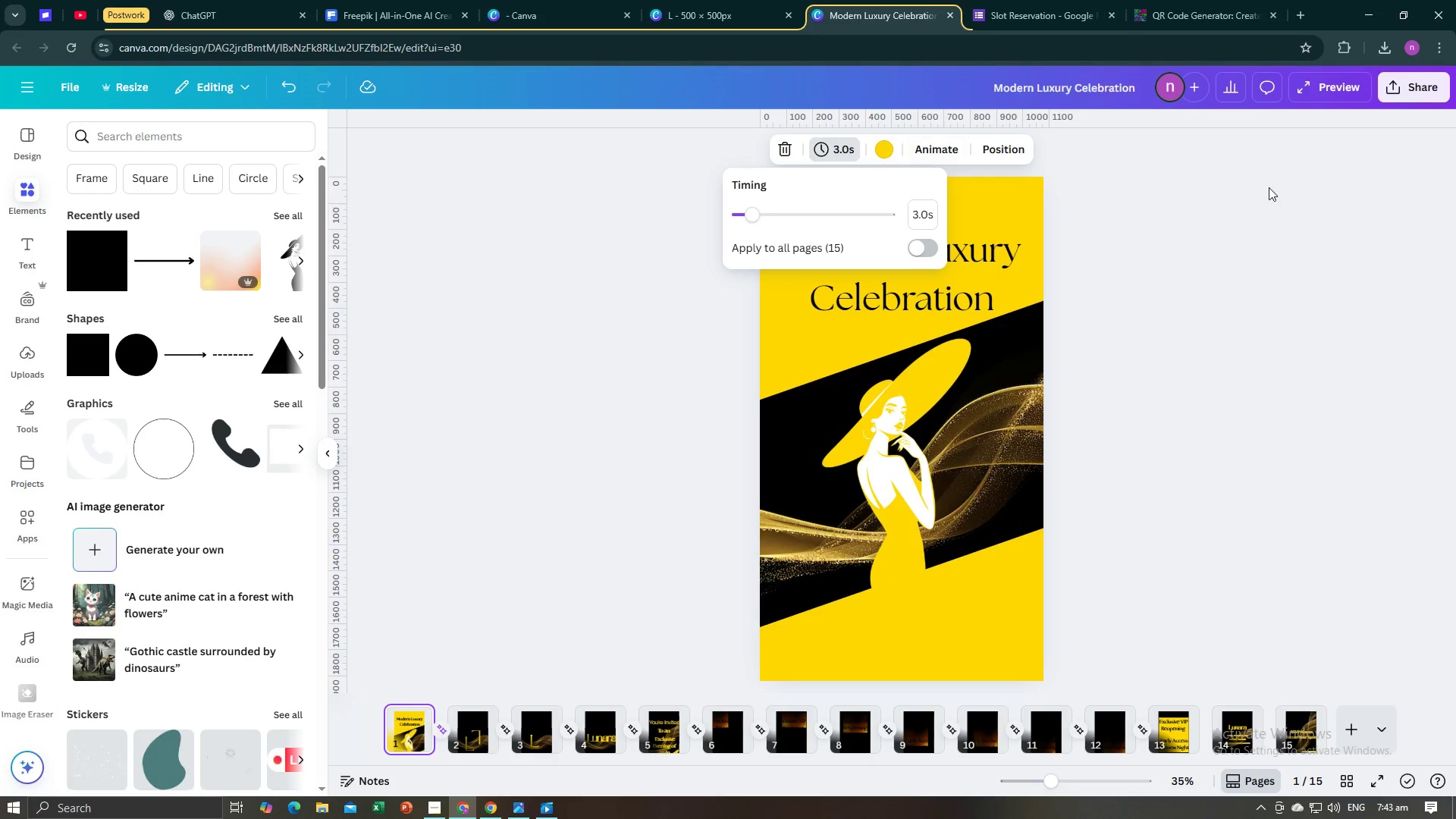 
left_click([1337, 99])
 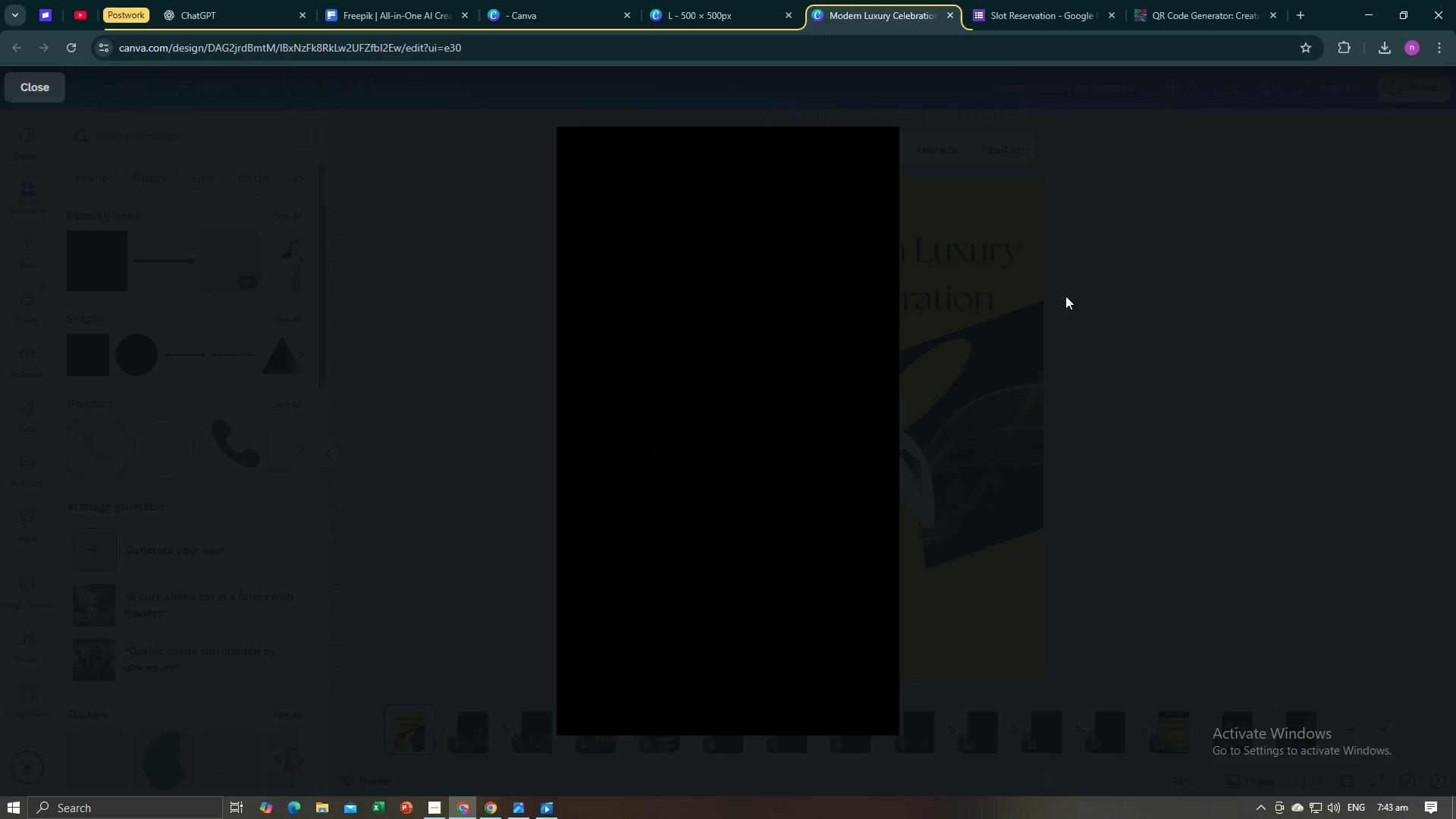 
wait(23.05)
 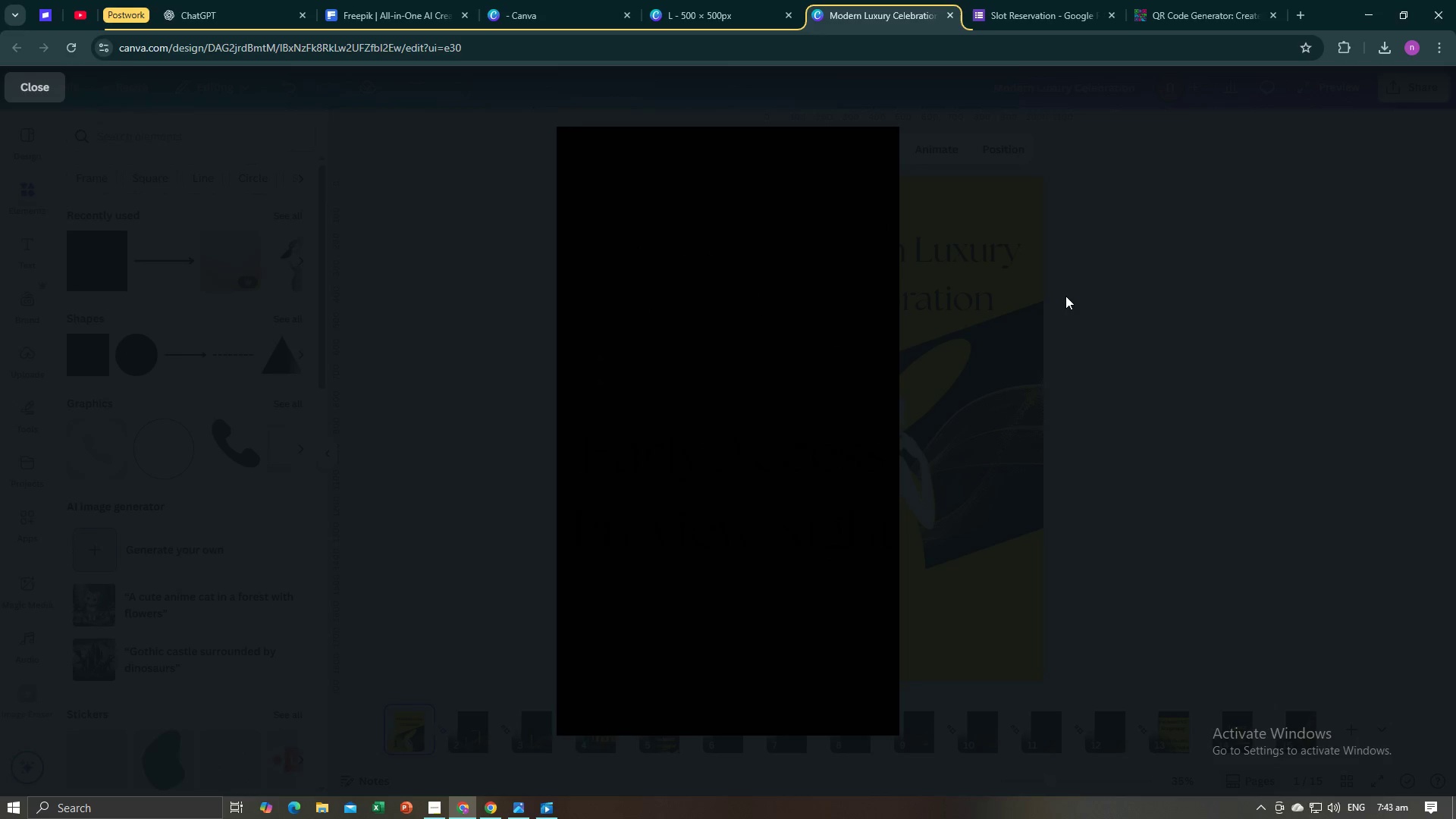 
mouse_move([1021, 304])
 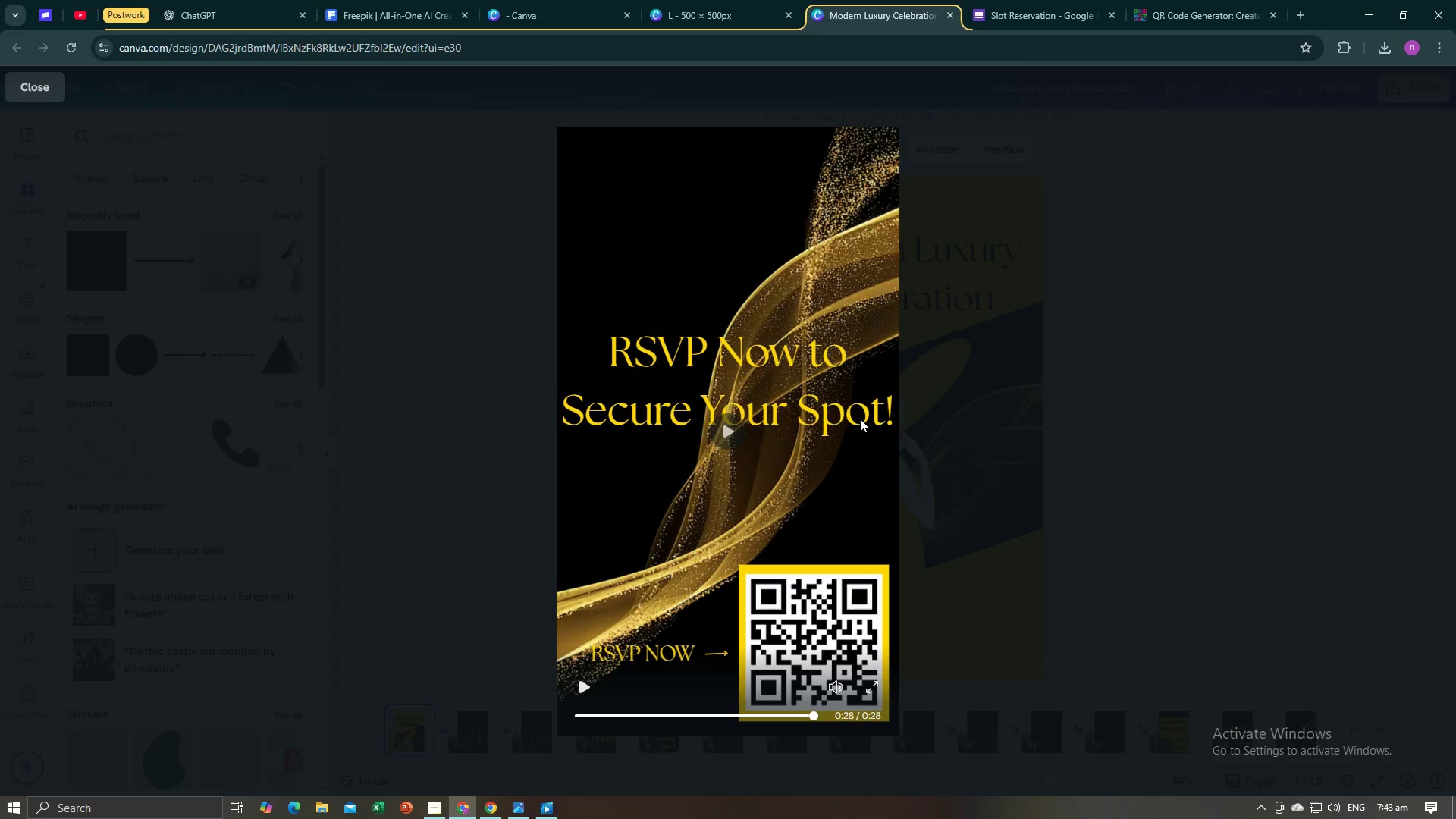 
key(Escape)
 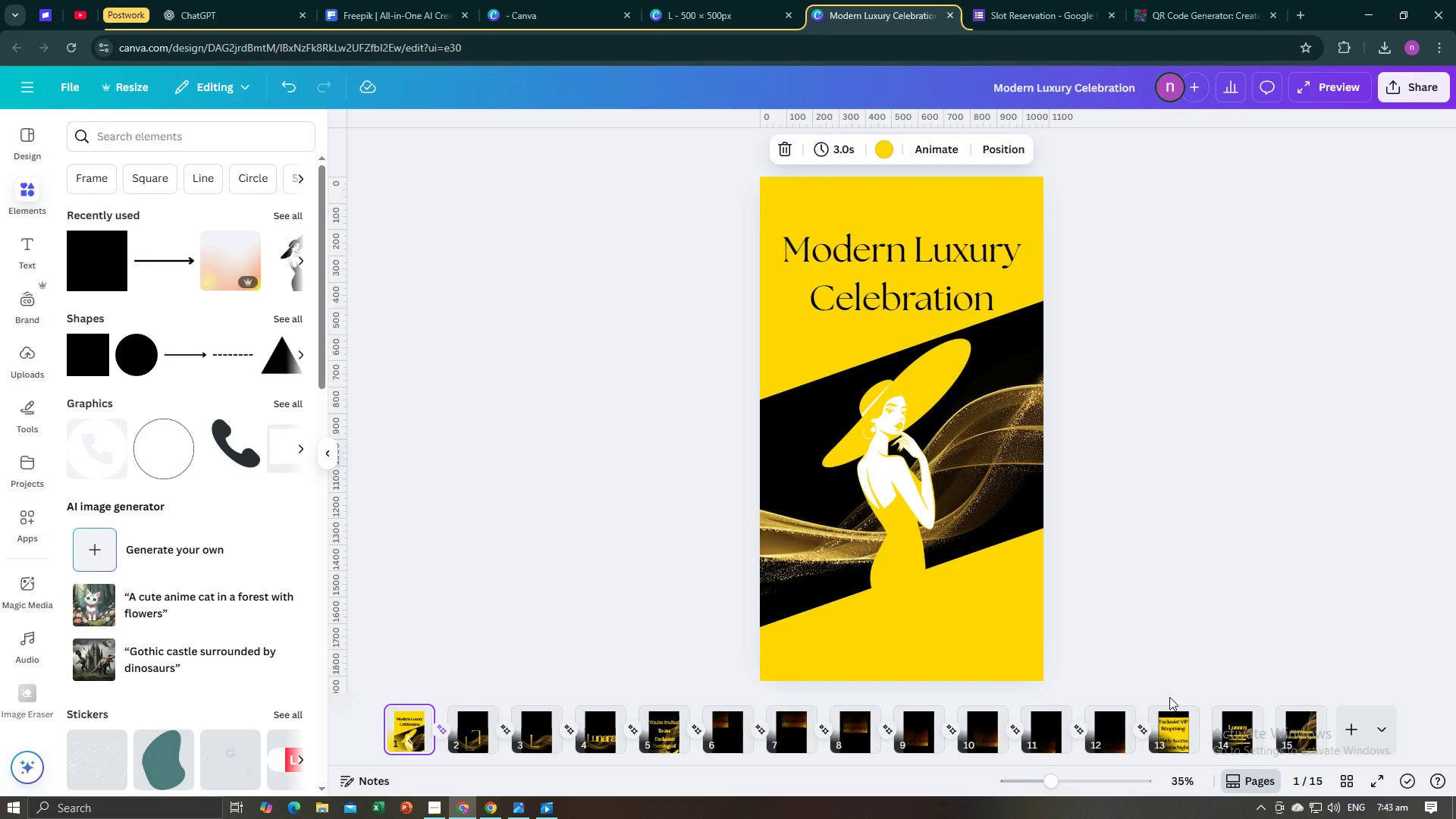 
left_click([1171, 736])
 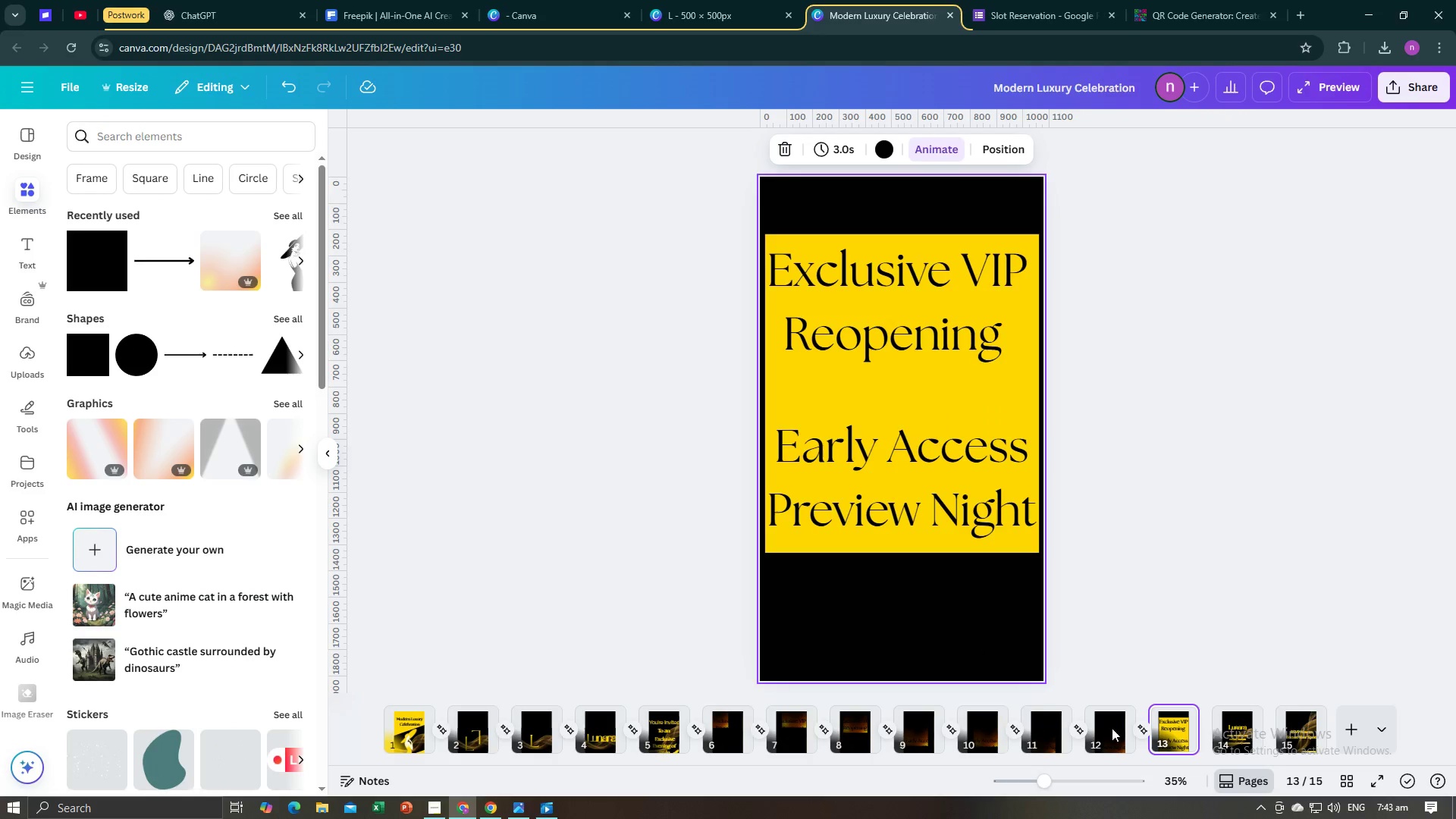 
left_click([1234, 718])
 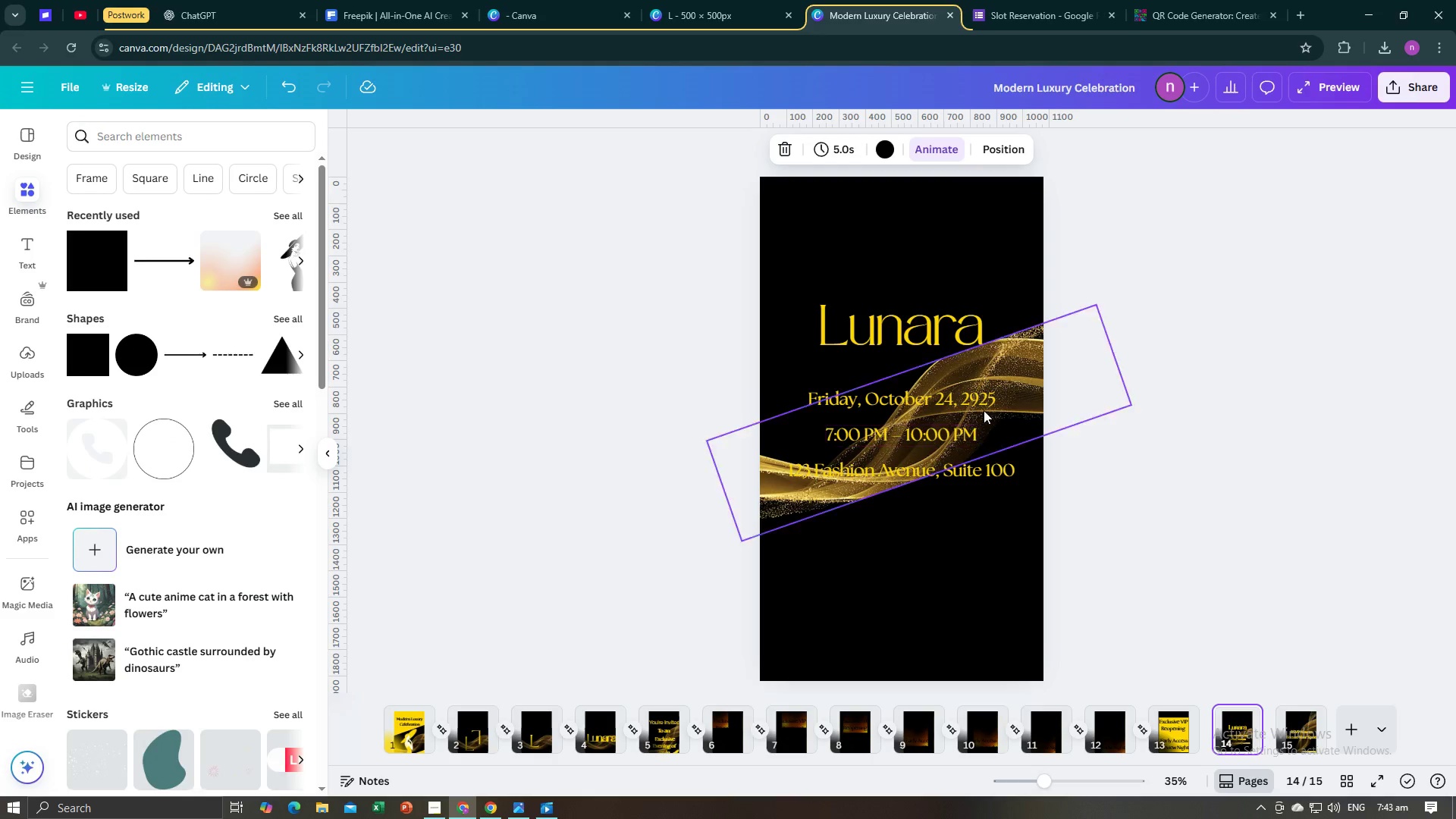 
left_click([989, 392])
 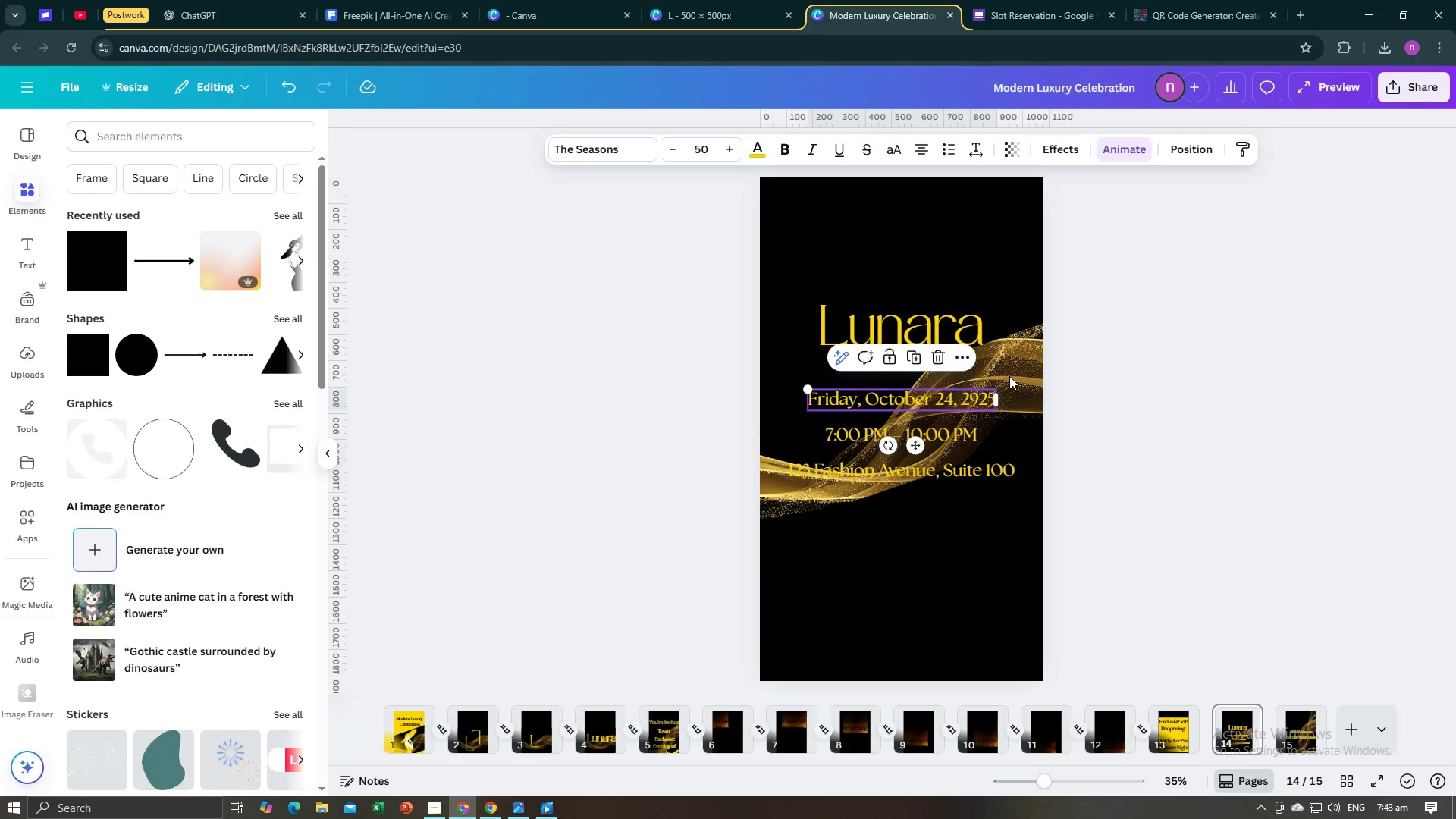 
left_click([1009, 376])
 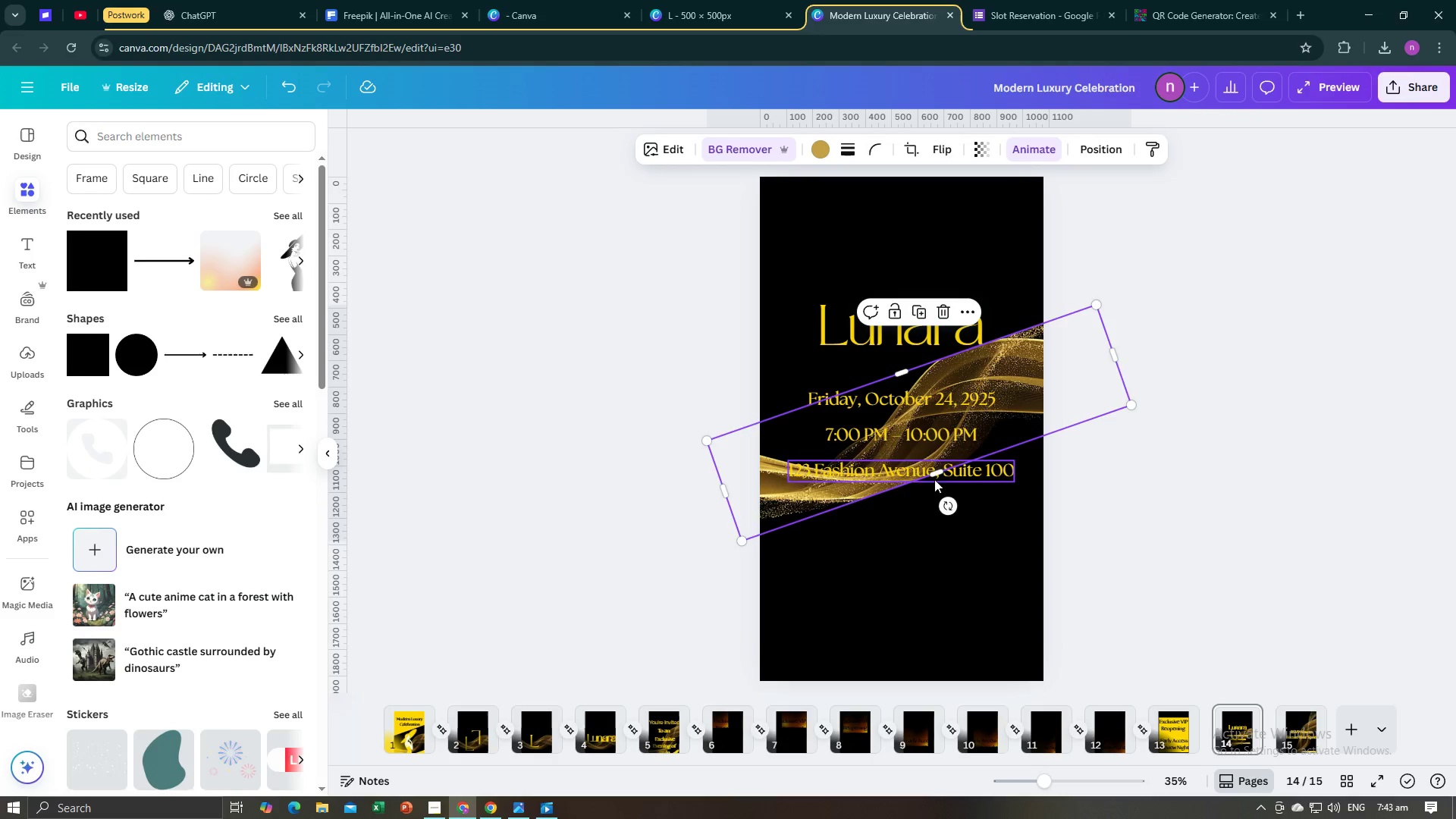 
left_click_drag(start_coordinate=[936, 473], to_coordinate=[943, 479])
 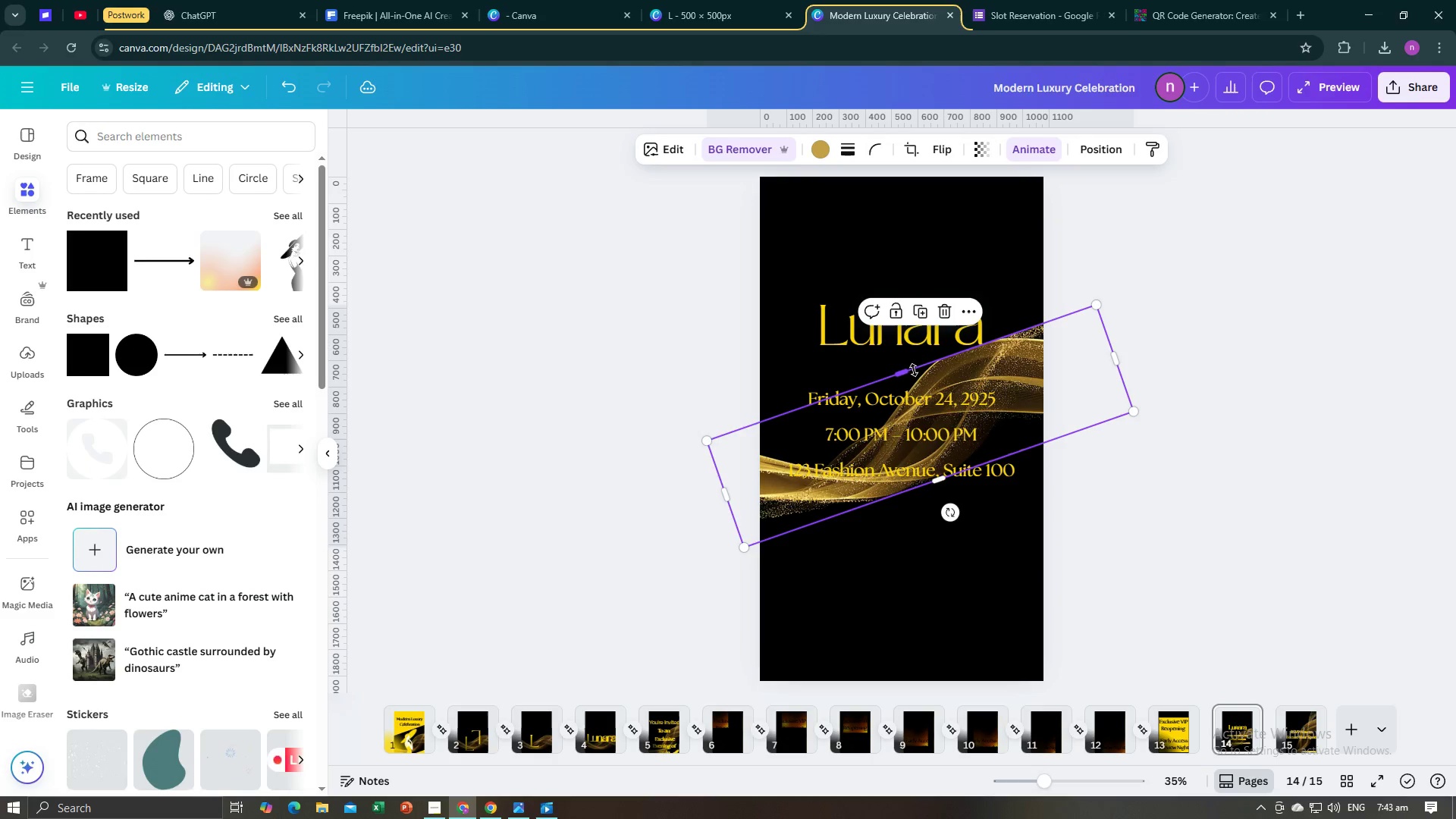 
left_click_drag(start_coordinate=[908, 370], to_coordinate=[906, 339])
 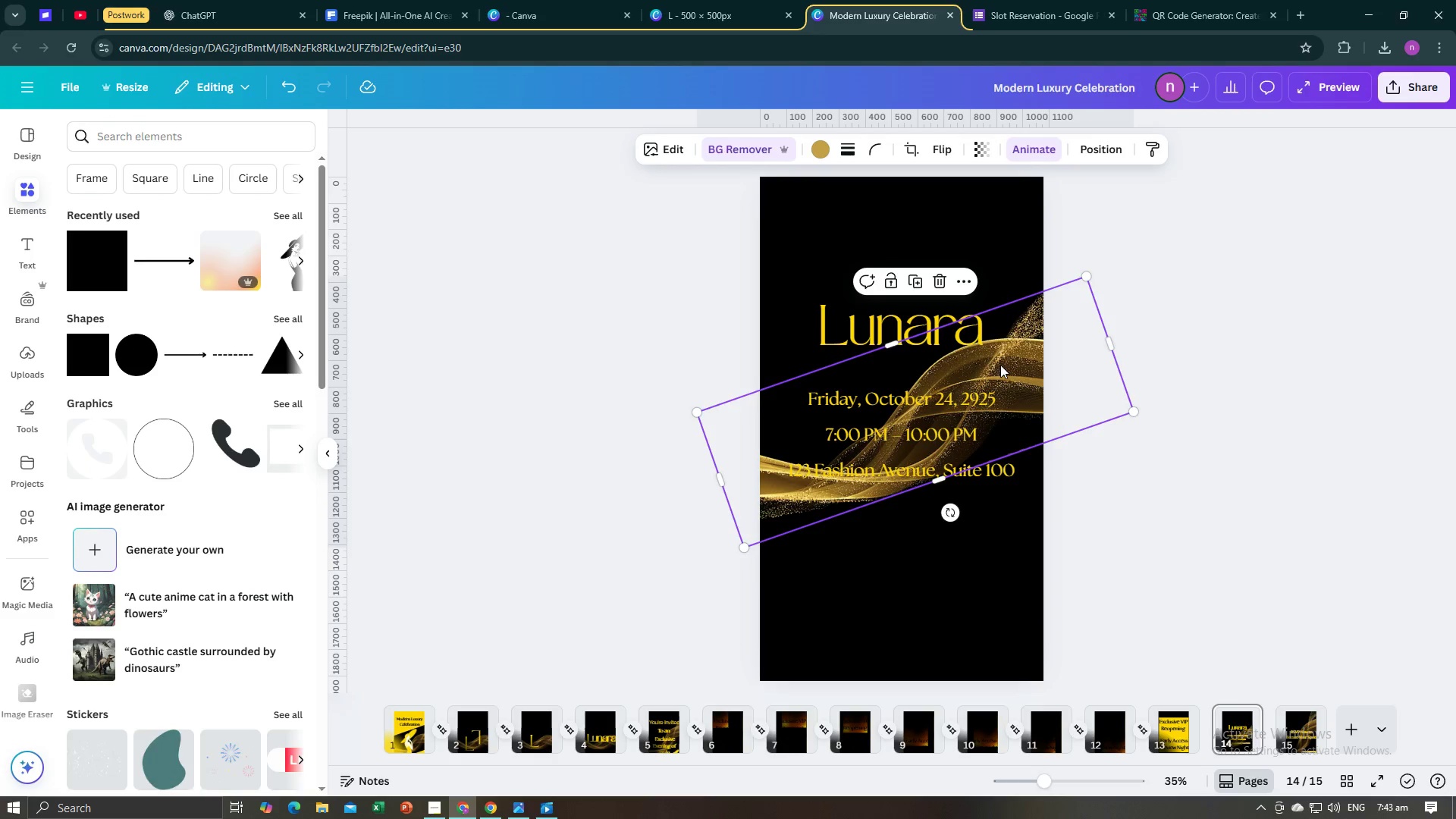 
left_click([1019, 362])
 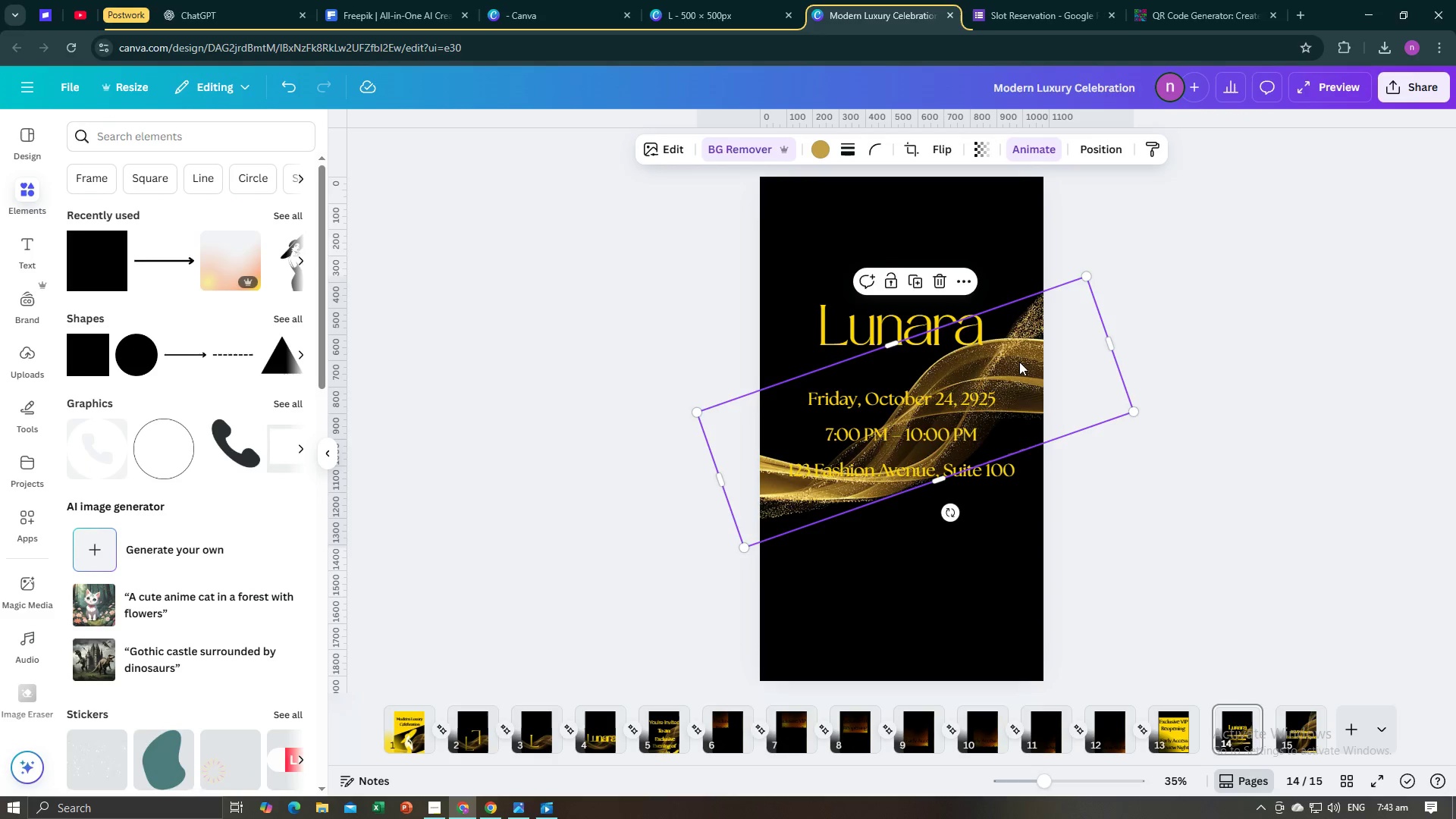 
key(Control+C)